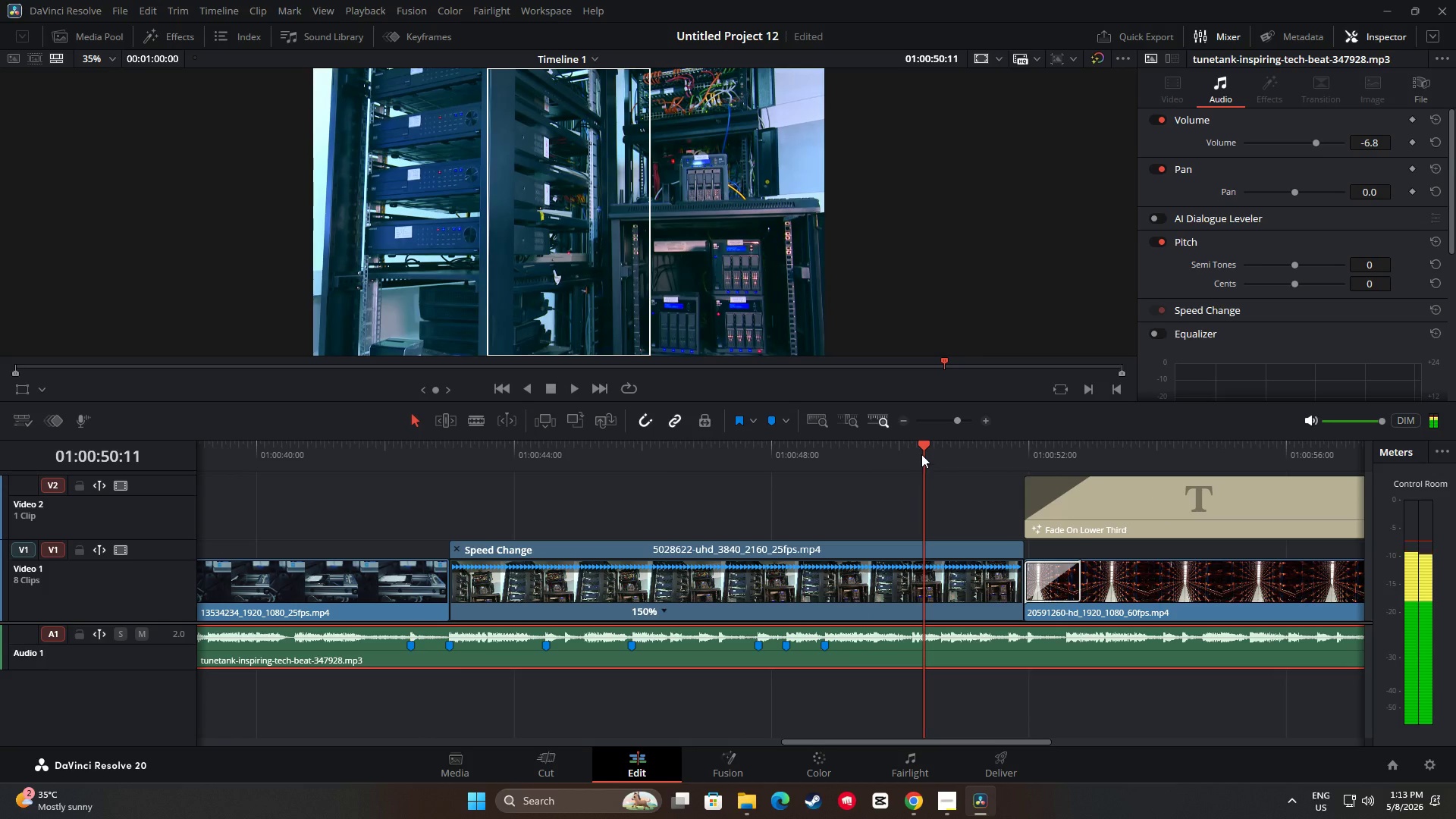 
left_click_drag(start_coordinate=[921, 448], to_coordinate=[912, 448])
 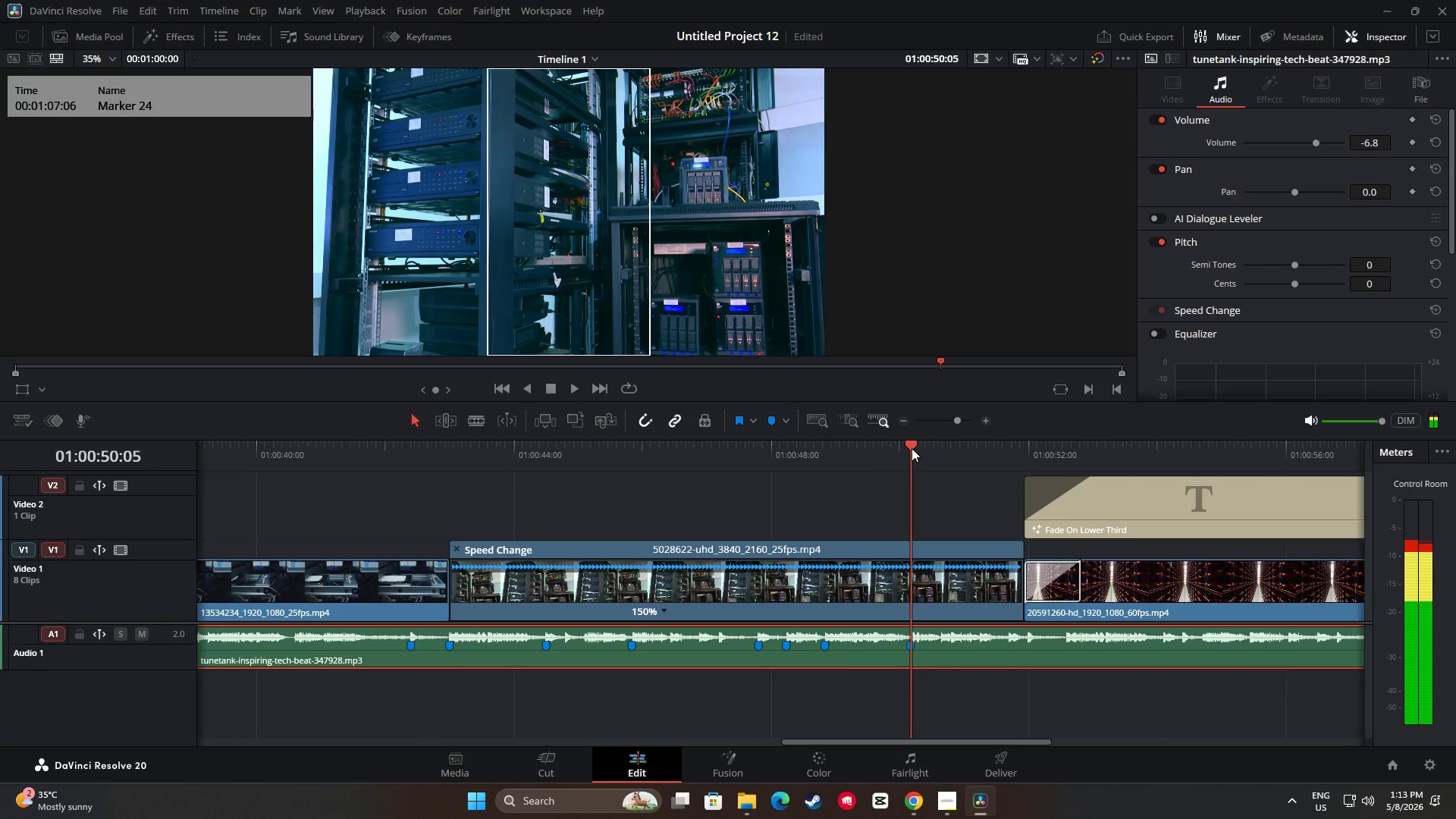 
key(M)
 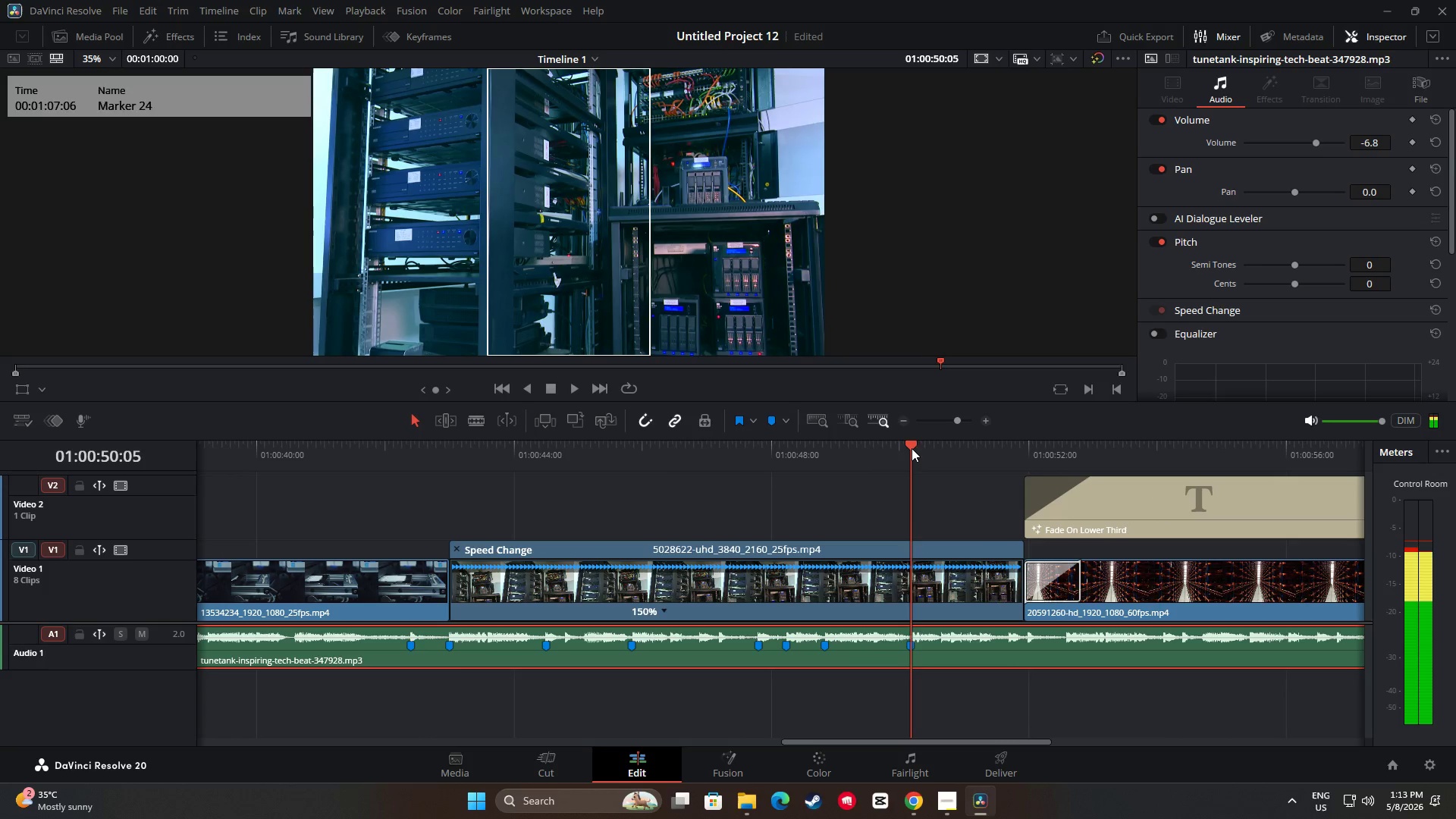 
key(Space)
 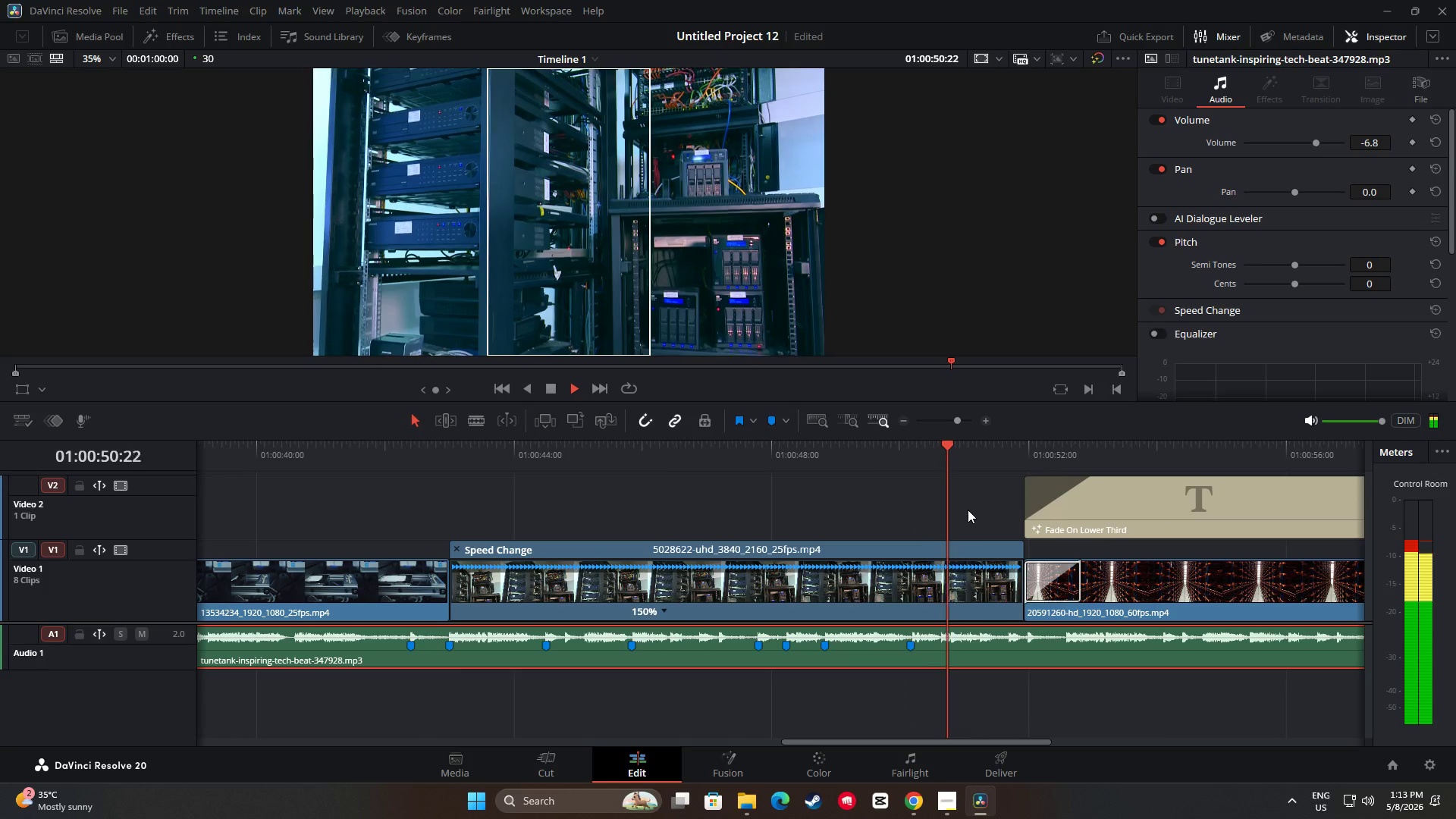 
key(Space)
 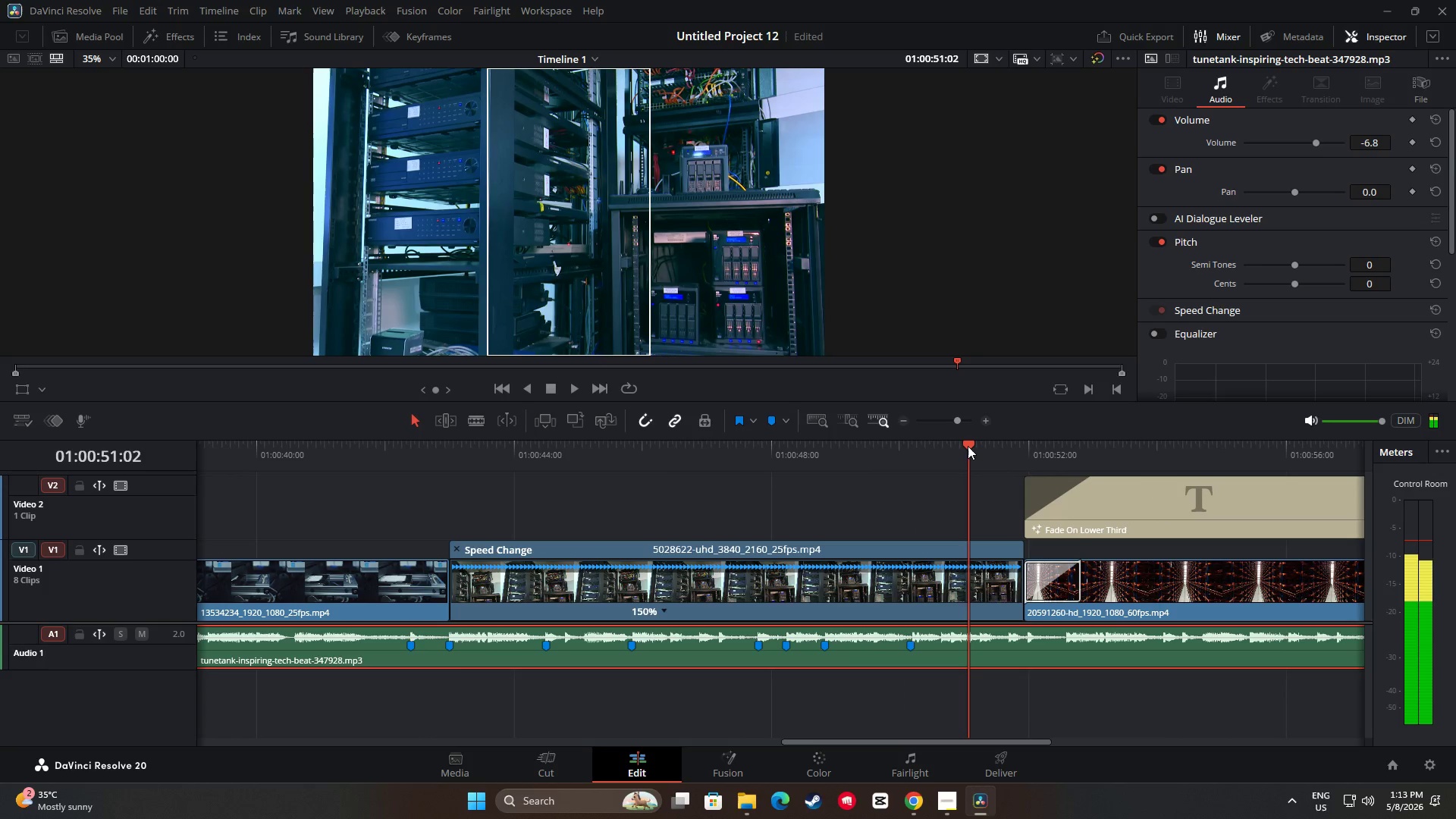 
left_click([968, 445])
 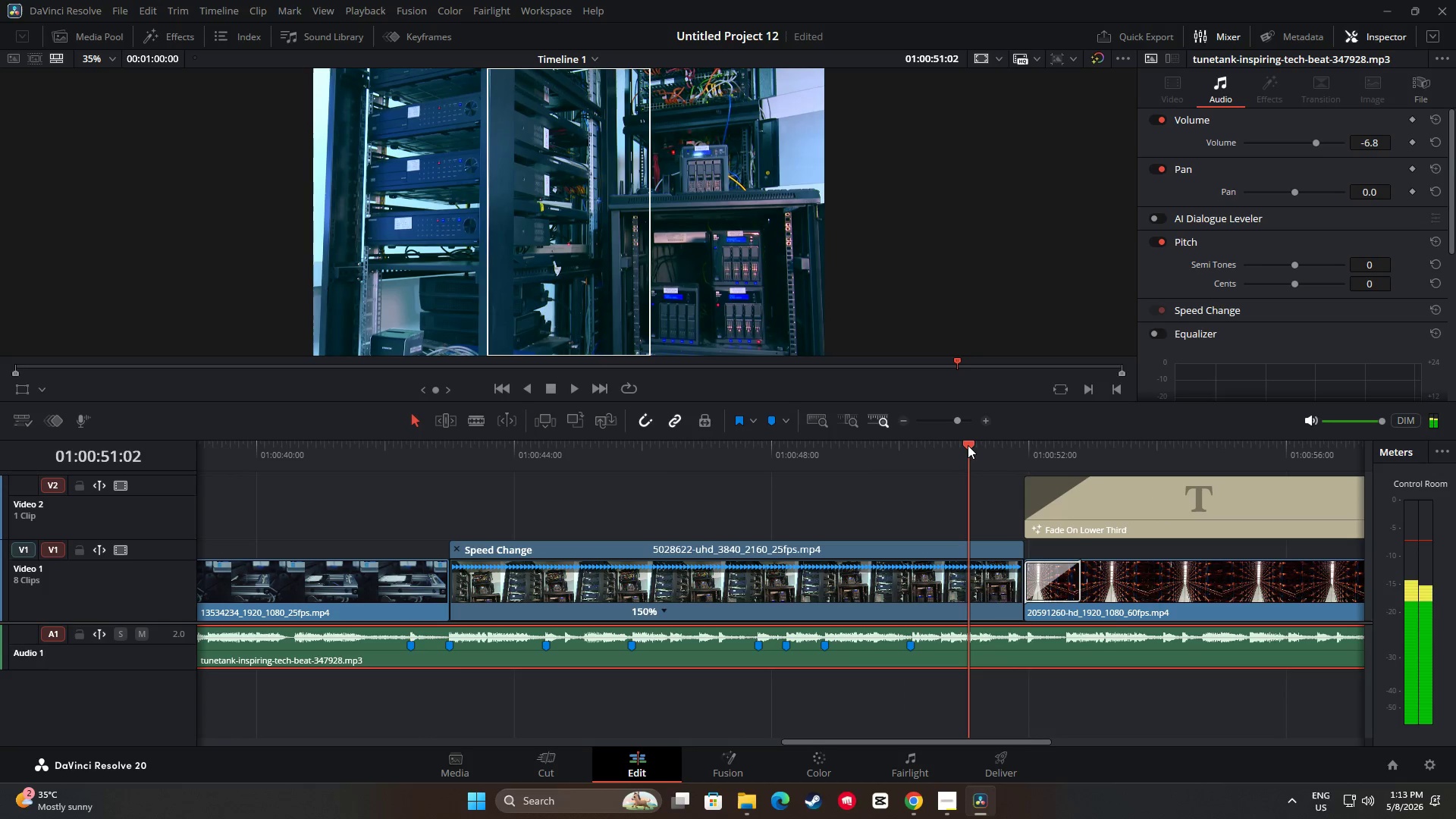 
key(Space)
 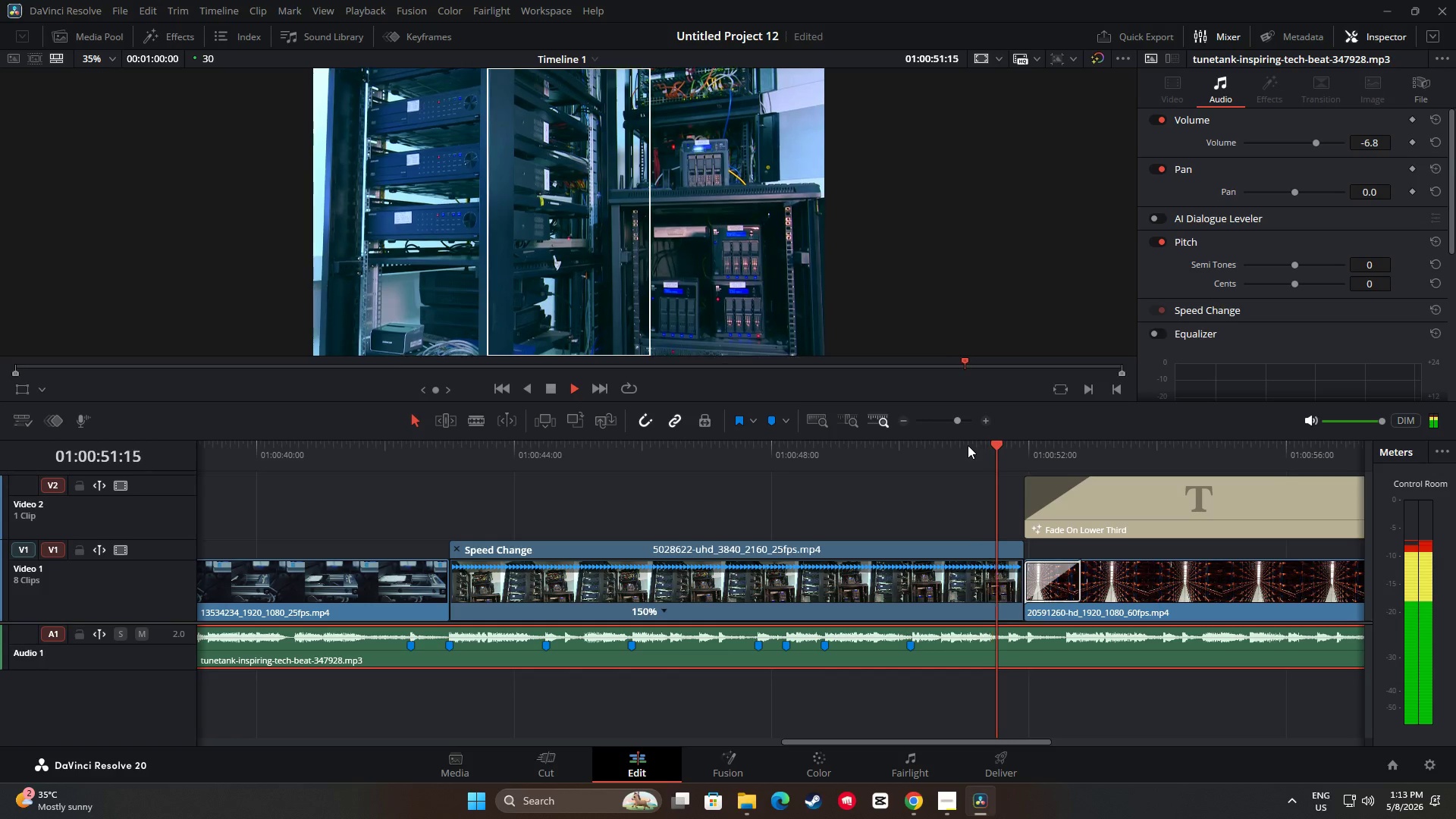 
key(Space)
 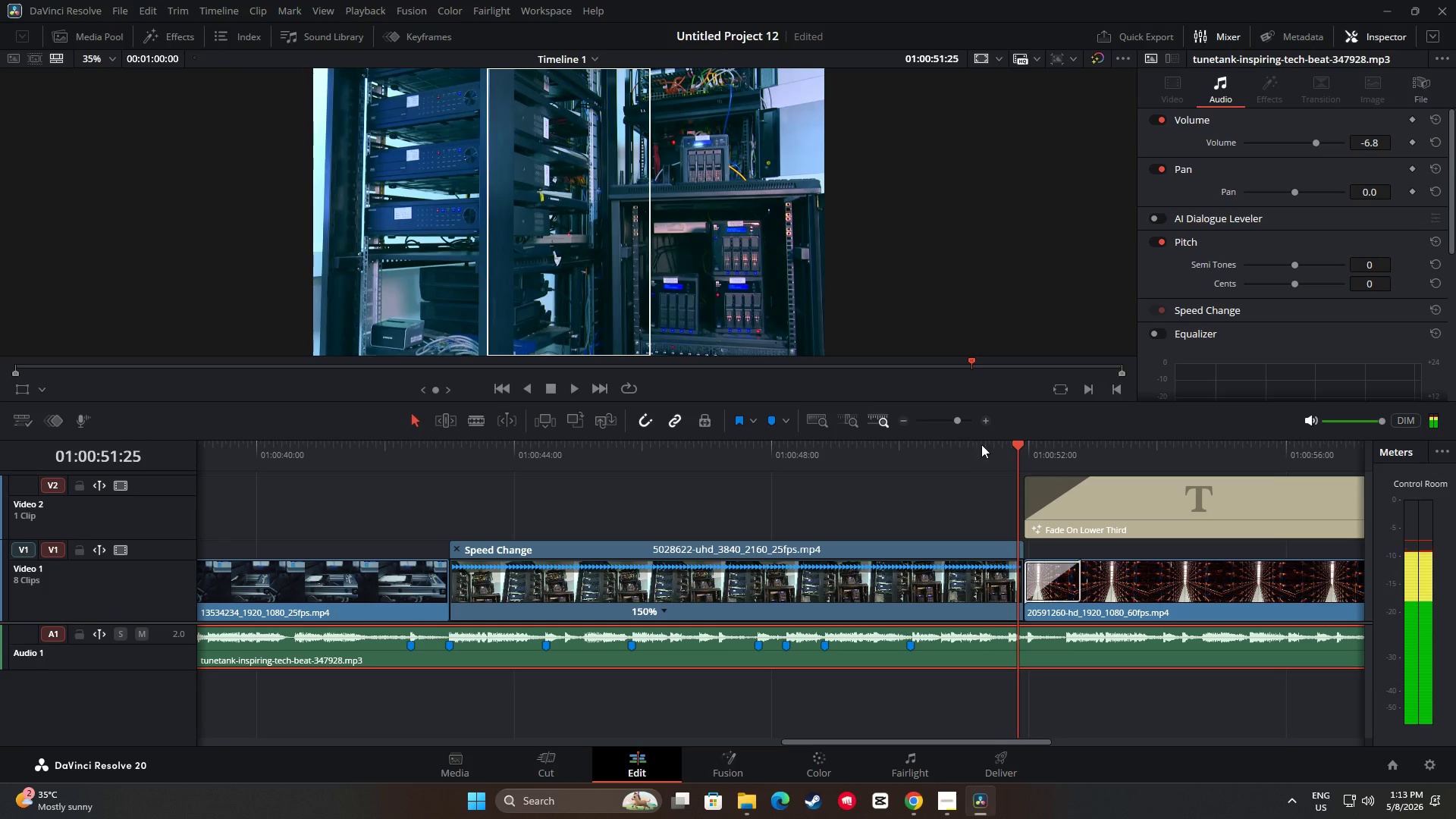 
key(Space)
 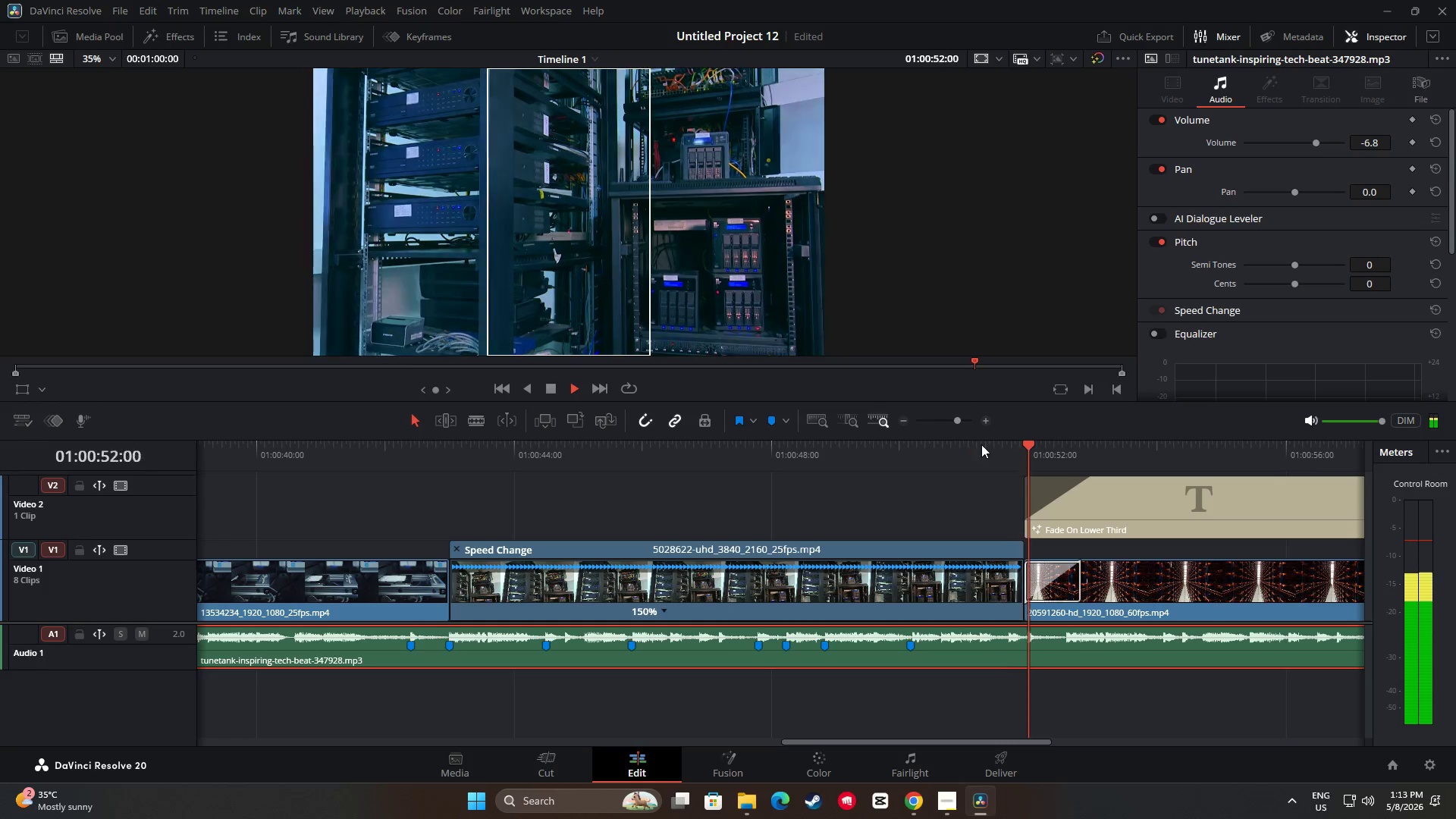 
type( mm  m )
 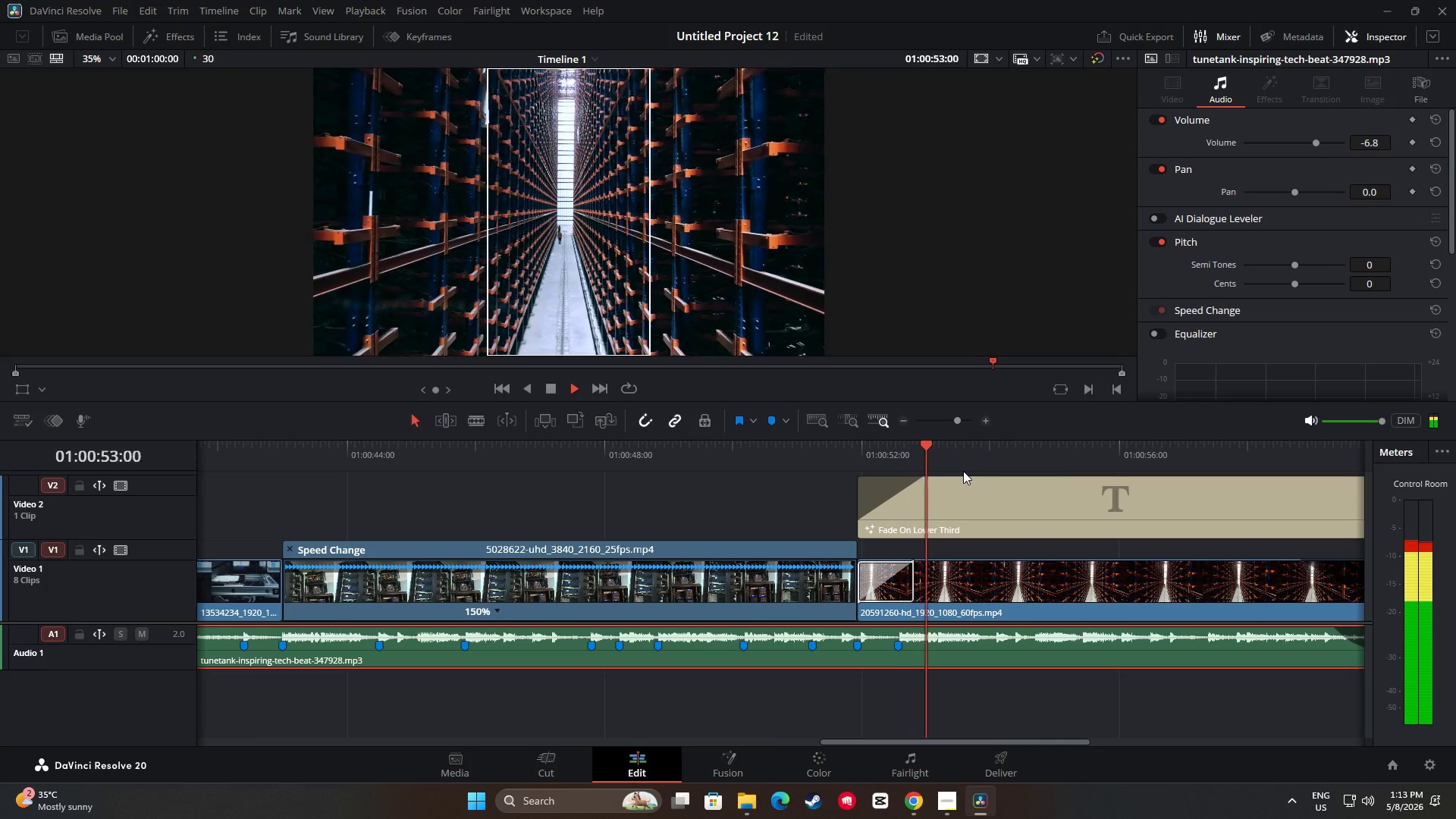 
left_click_drag(start_coordinate=[1036, 451], to_coordinate=[979, 457])
 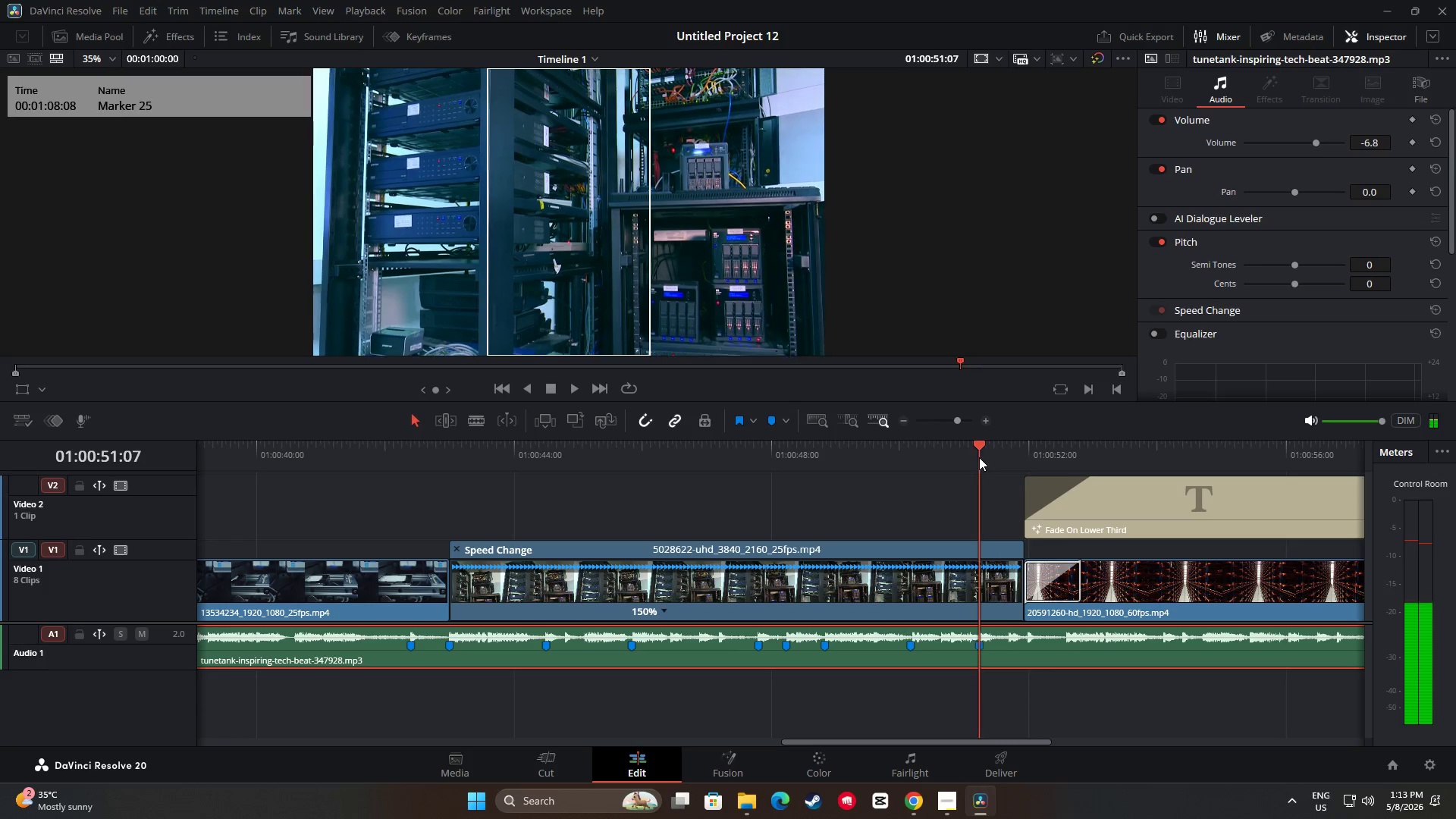 
left_click_drag(start_coordinate=[979, 457], to_coordinate=[1021, 461])
 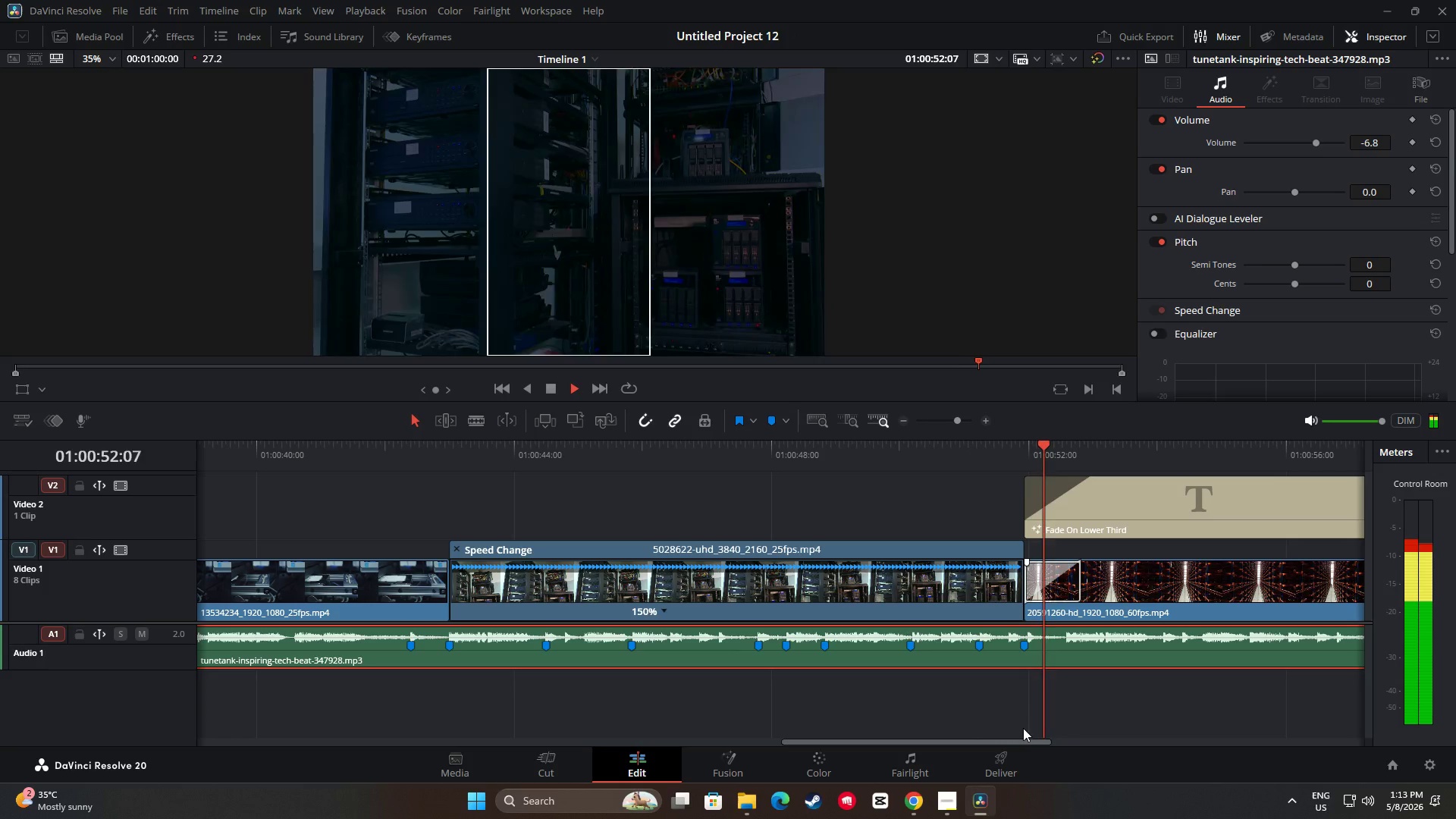 
left_click_drag(start_coordinate=[1026, 741], to_coordinate=[1065, 740])
 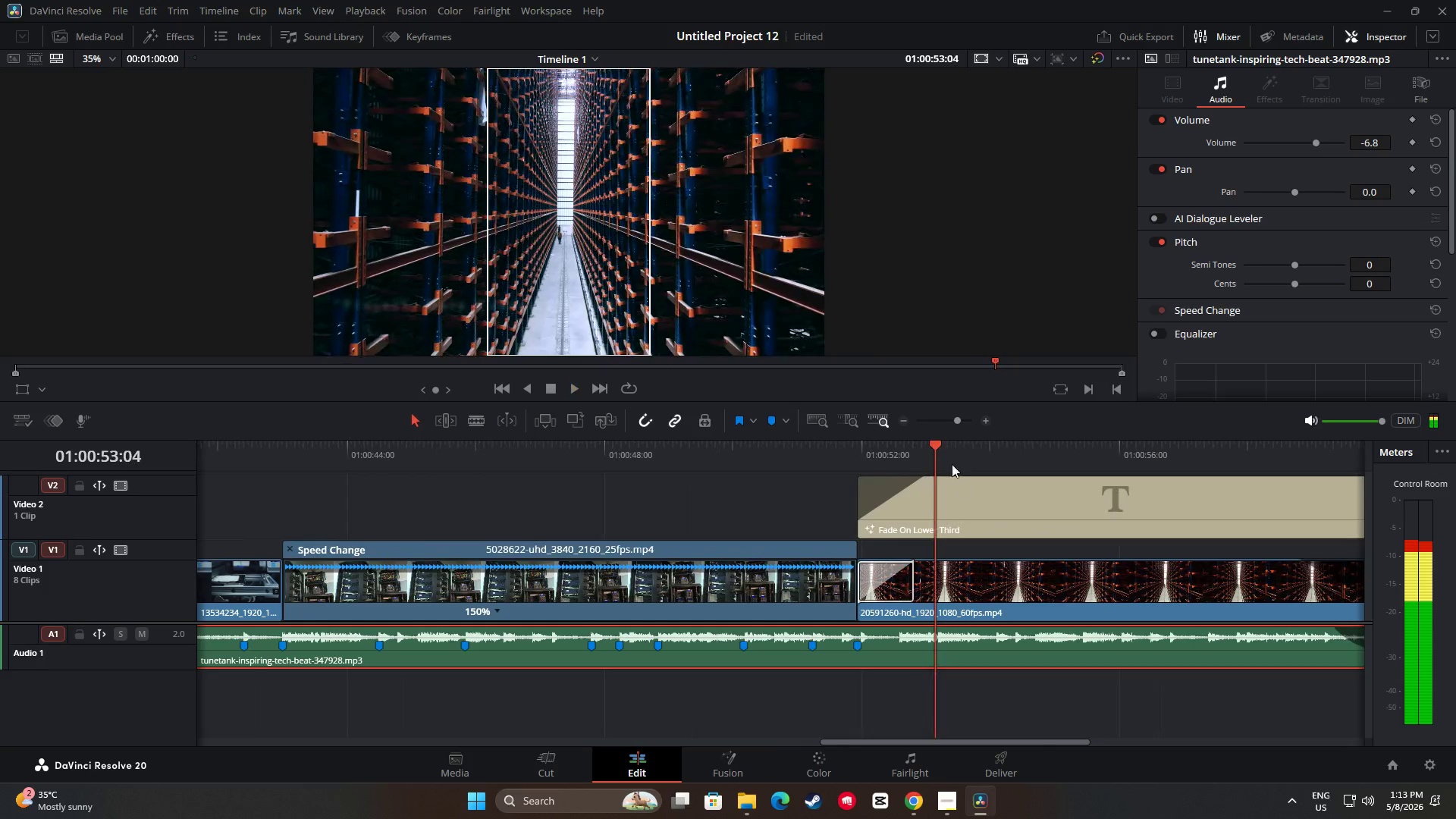 
left_click_drag(start_coordinate=[938, 450], to_coordinate=[899, 453])
 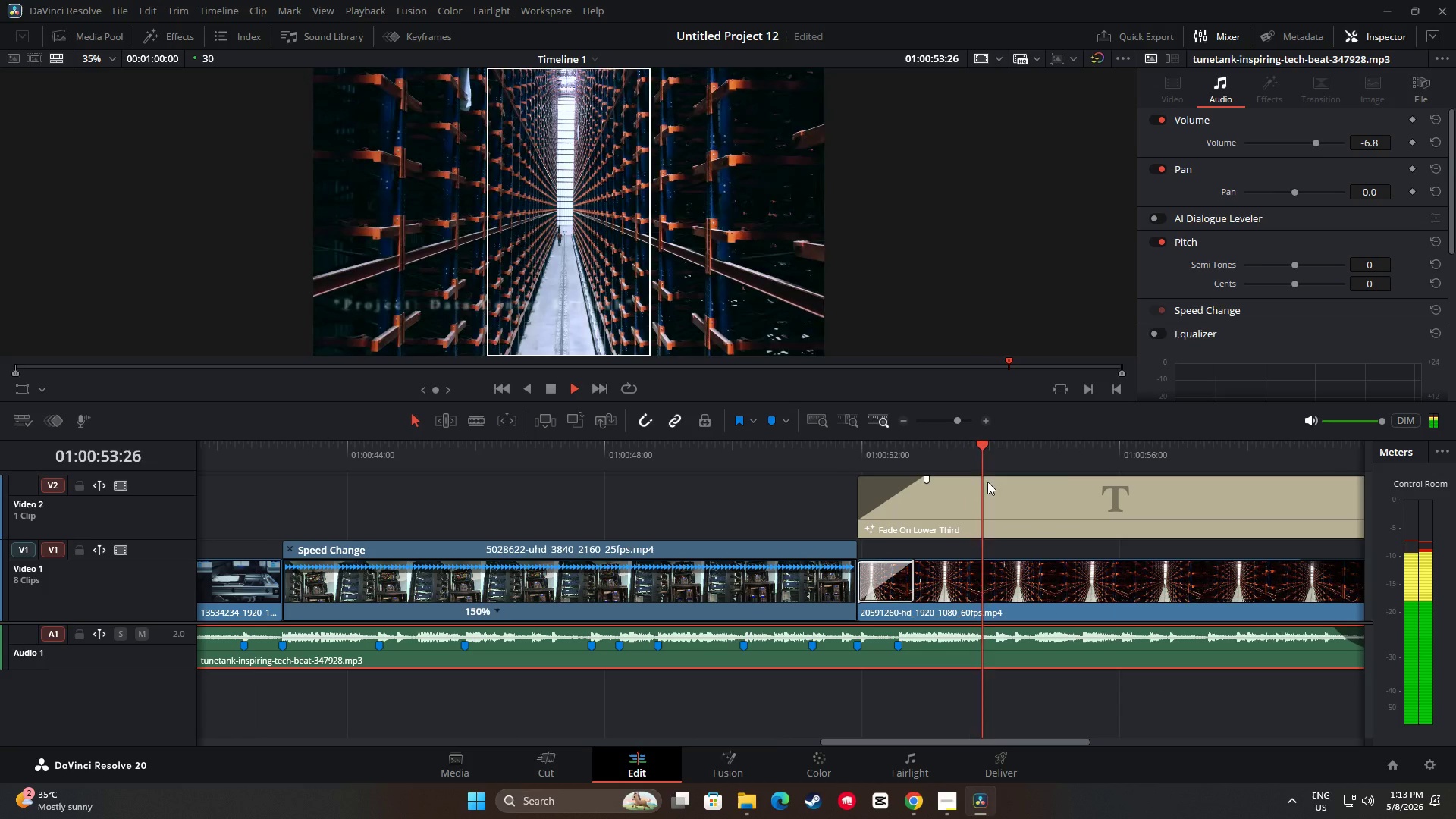 
key(Space)
 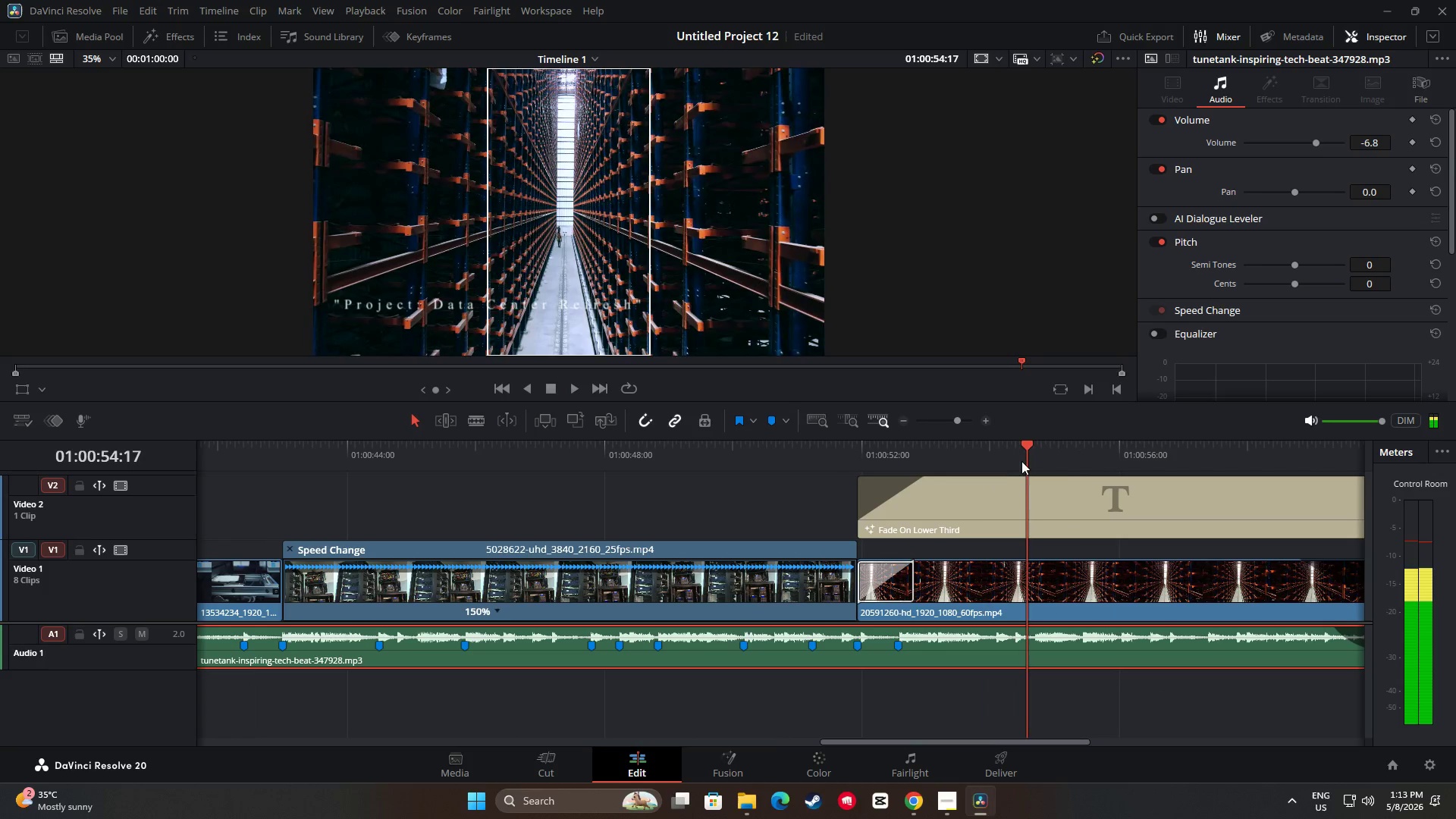 
left_click_drag(start_coordinate=[1028, 449], to_coordinate=[993, 449])
 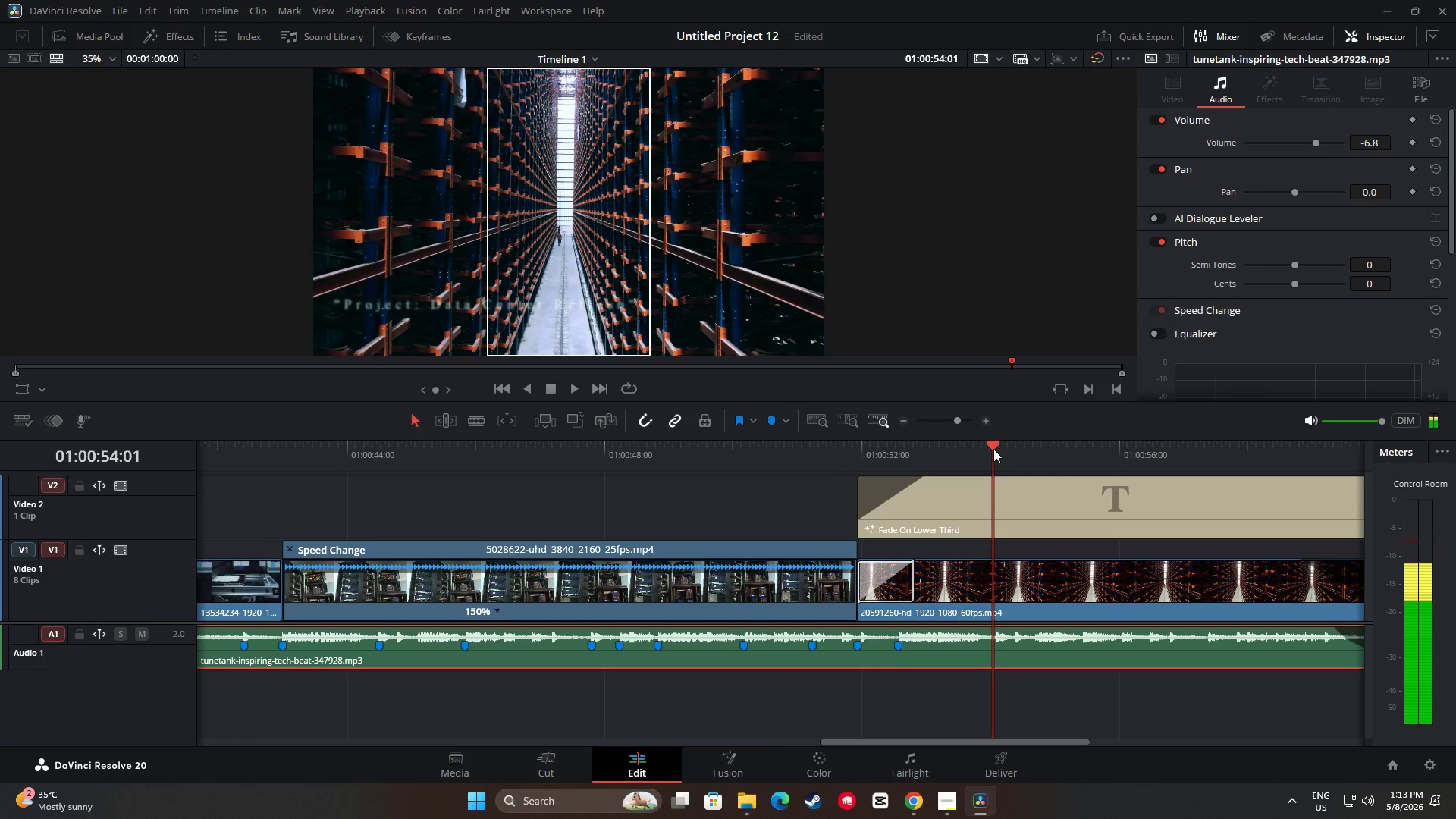 
left_click([995, 449])
 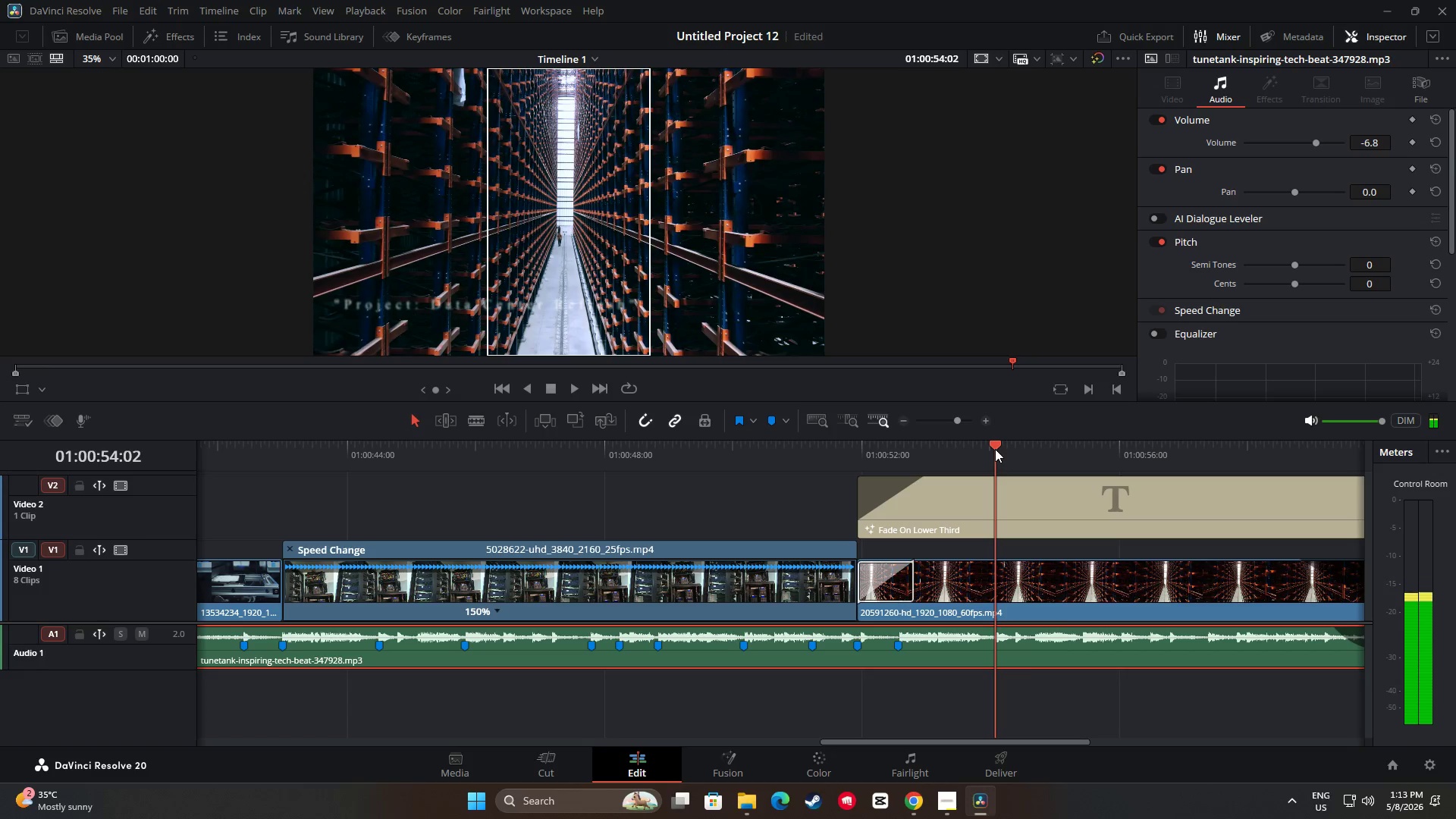 
key(M)
 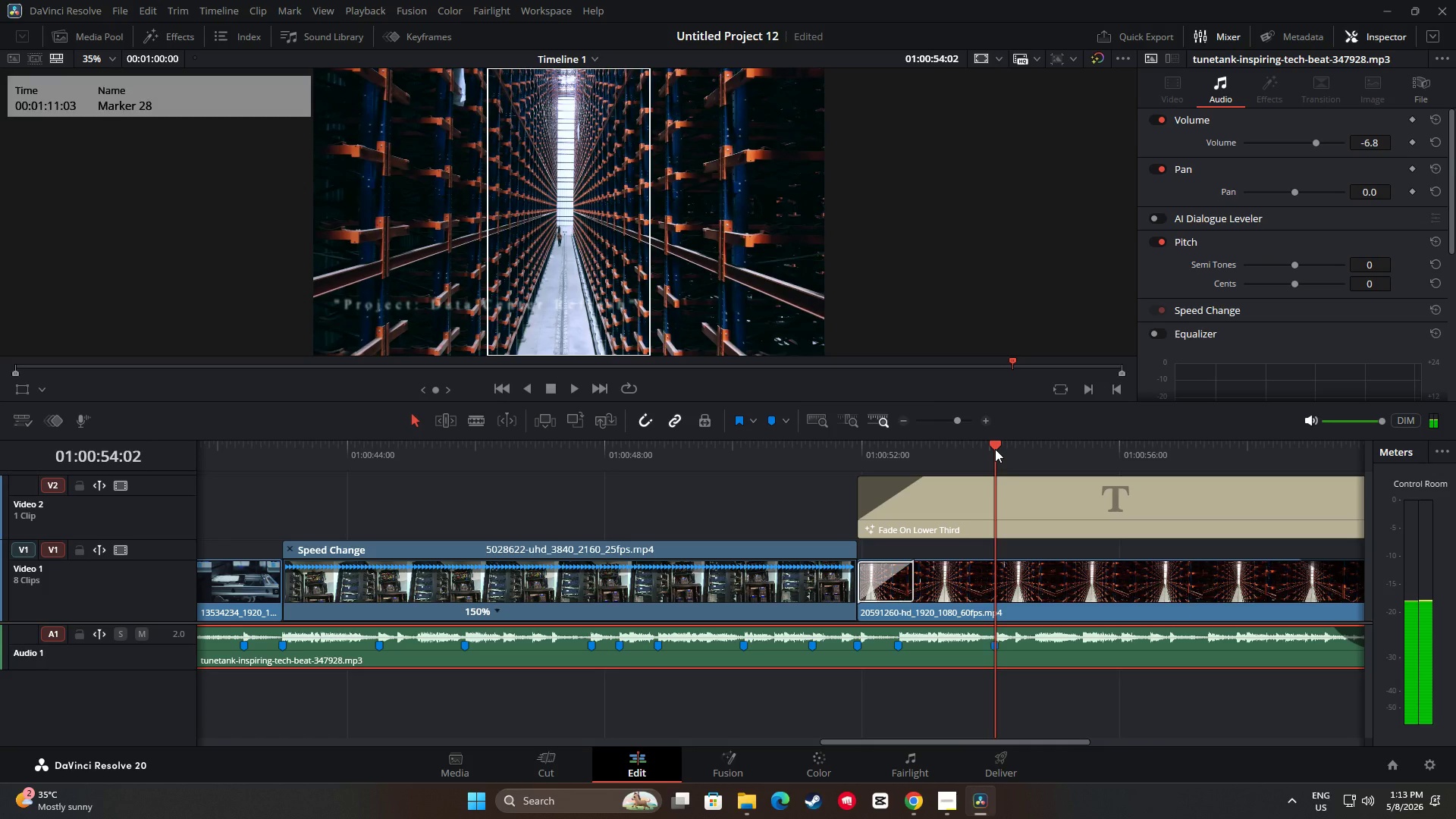 
left_click_drag(start_coordinate=[995, 449], to_coordinate=[1015, 454])
 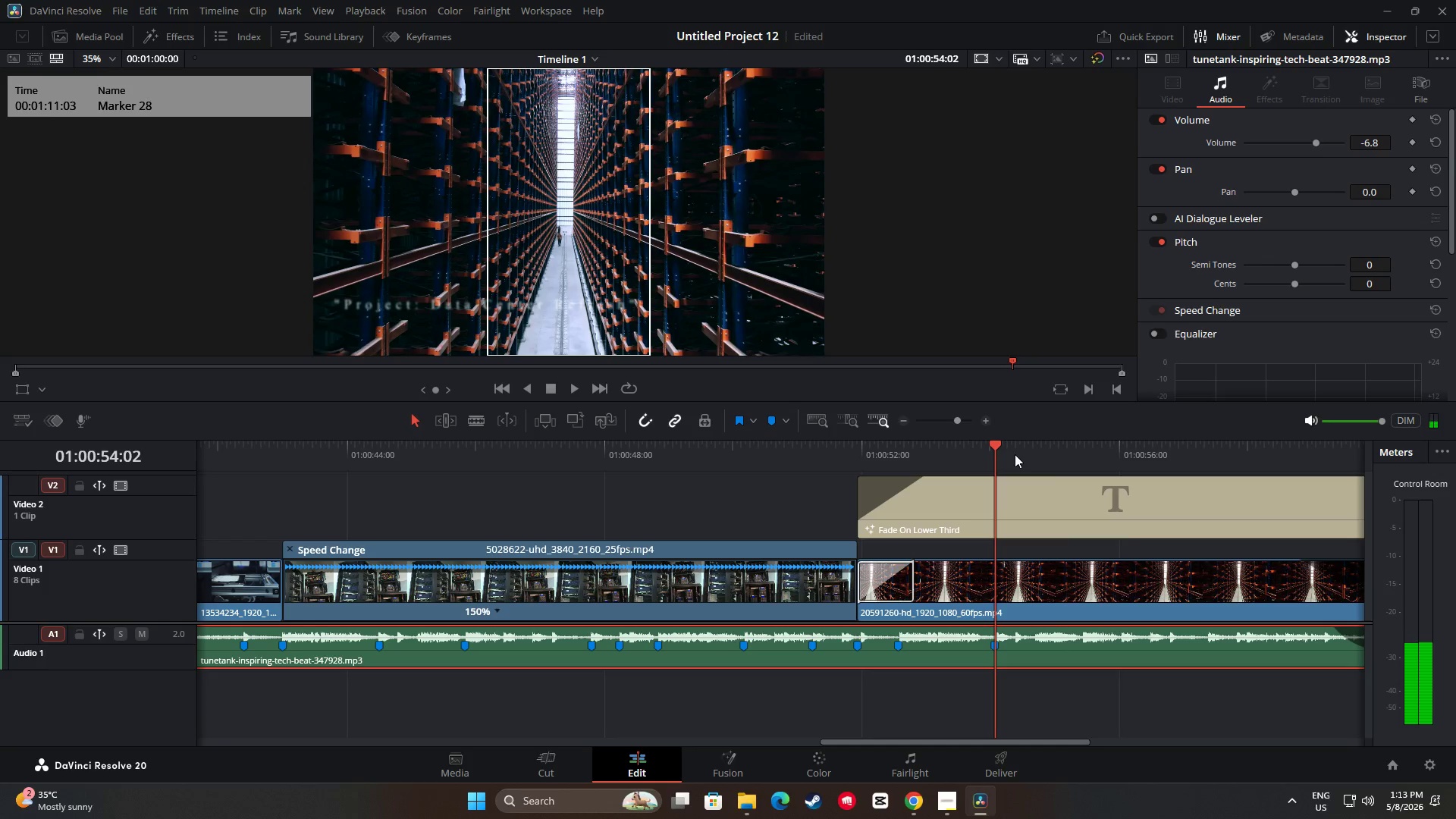 
key(Space)
 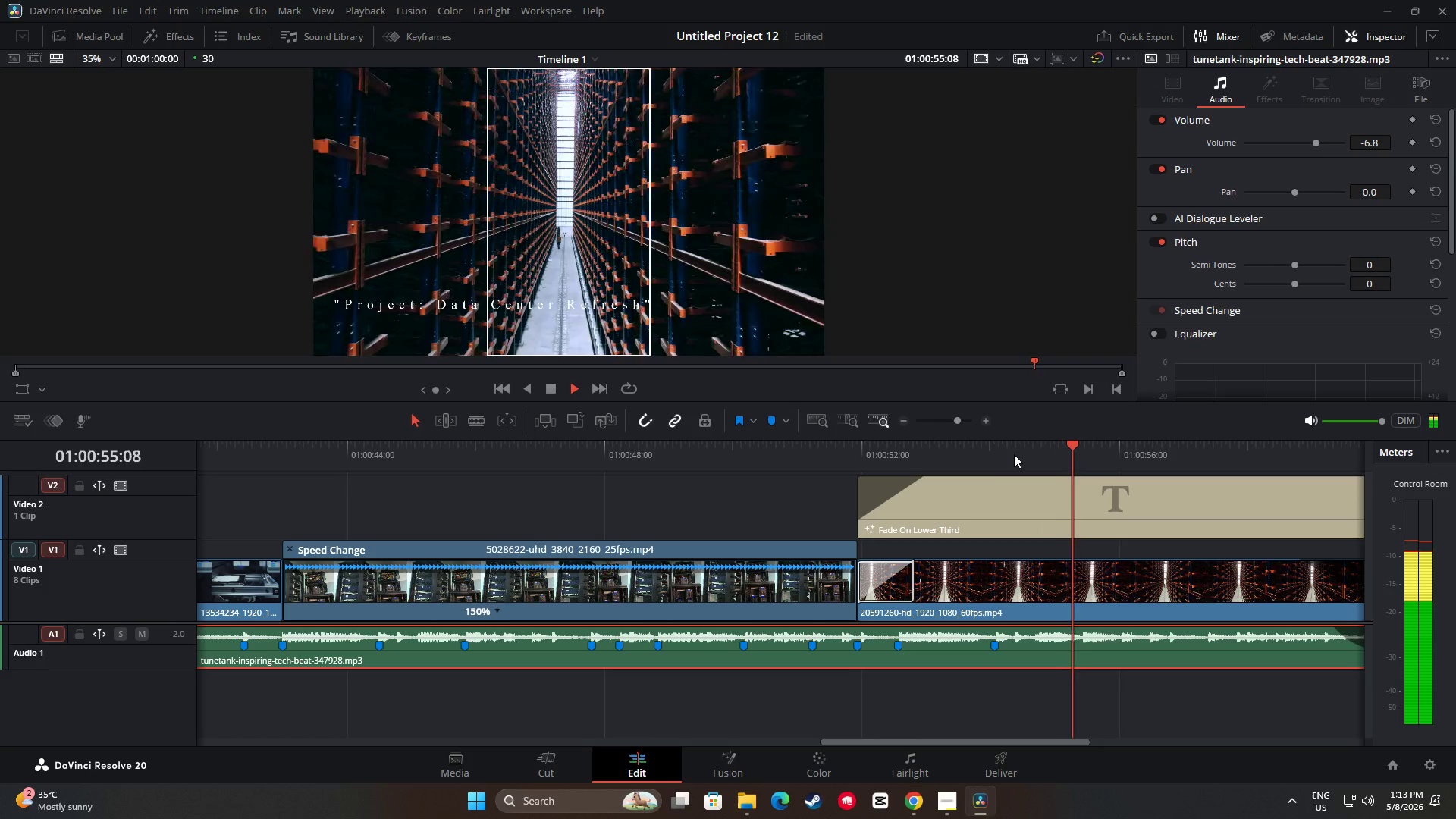 
key(Space)
 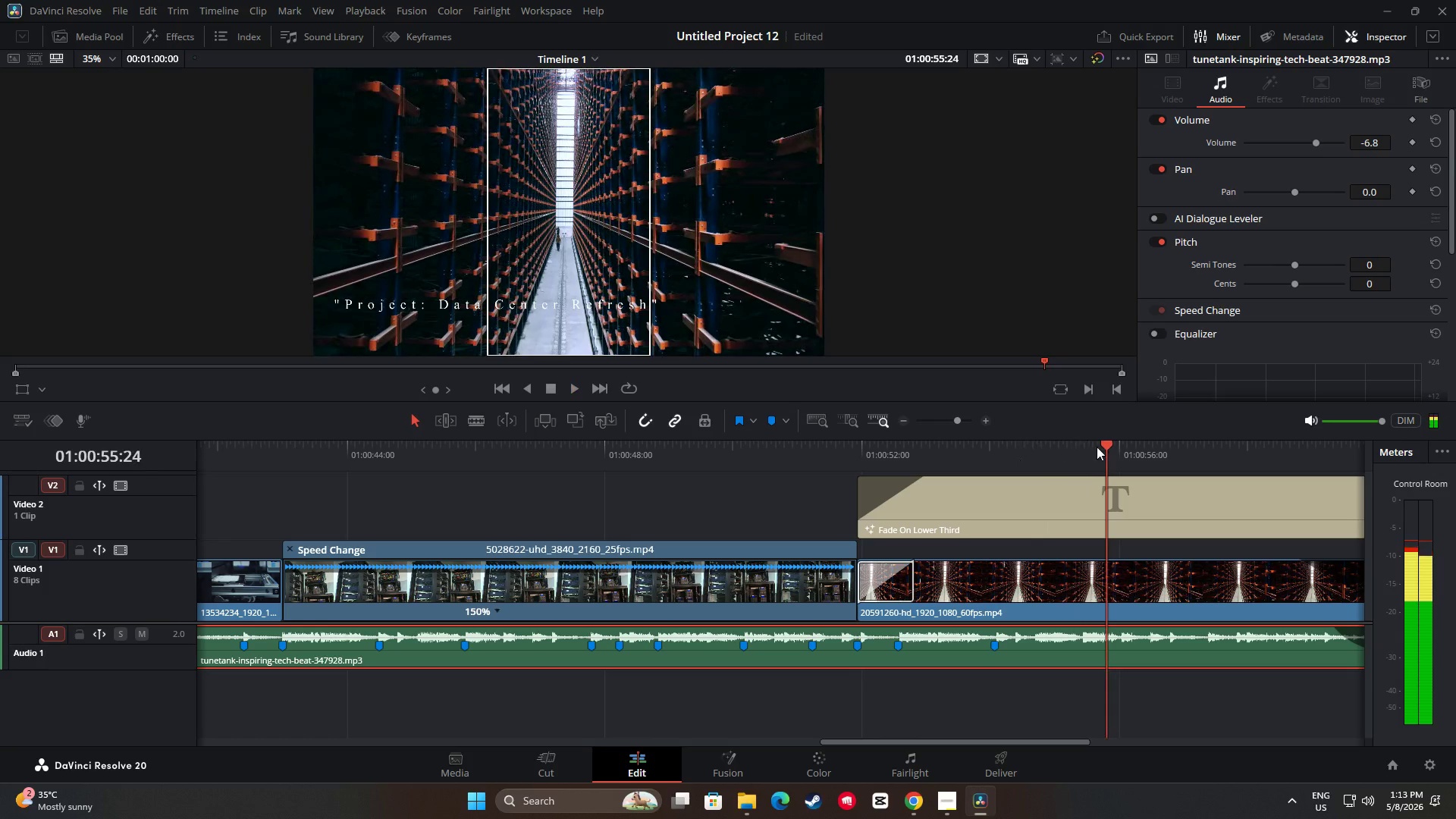 
left_click_drag(start_coordinate=[1100, 447], to_coordinate=[1082, 449])
 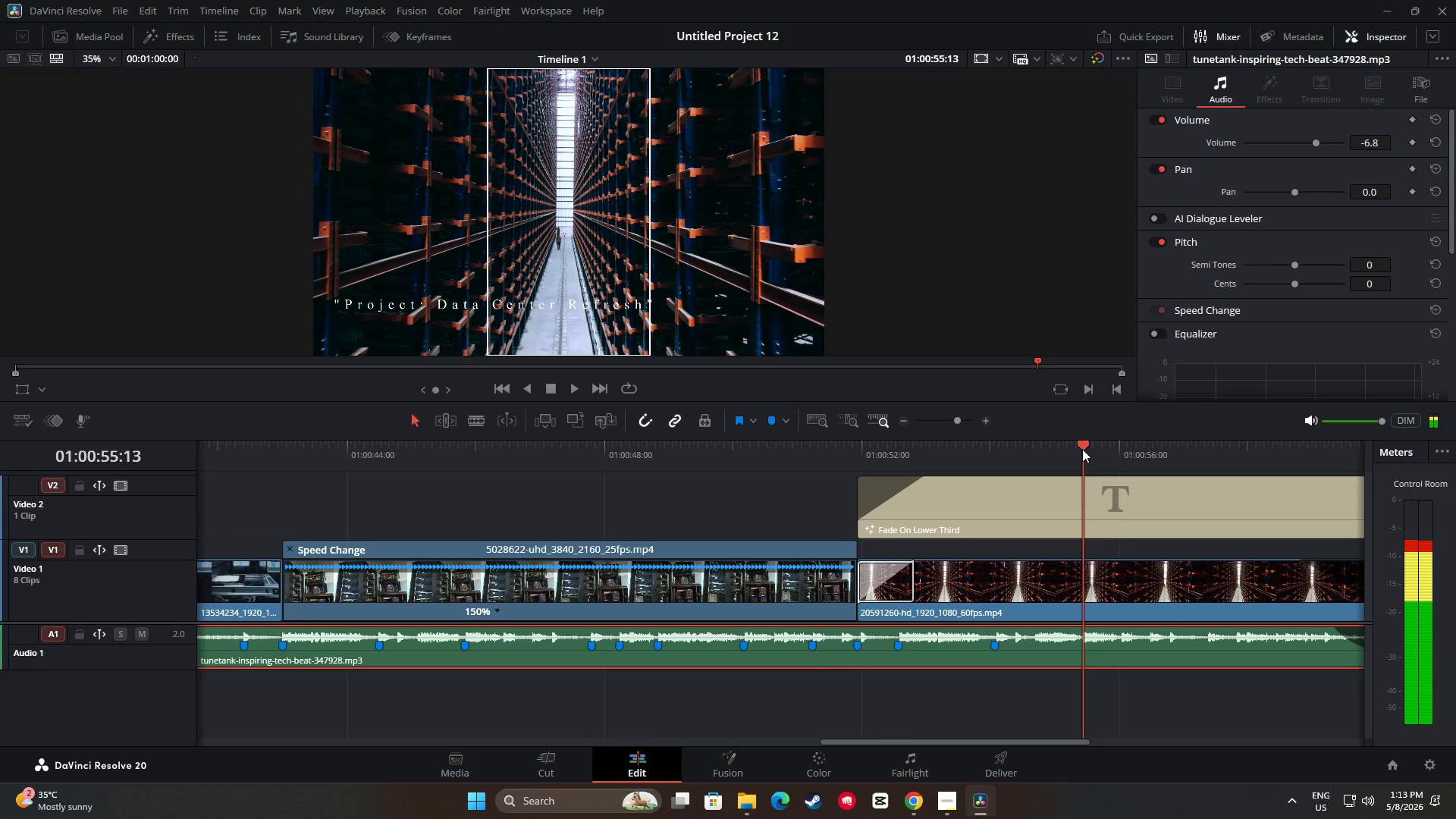 
key(M)
 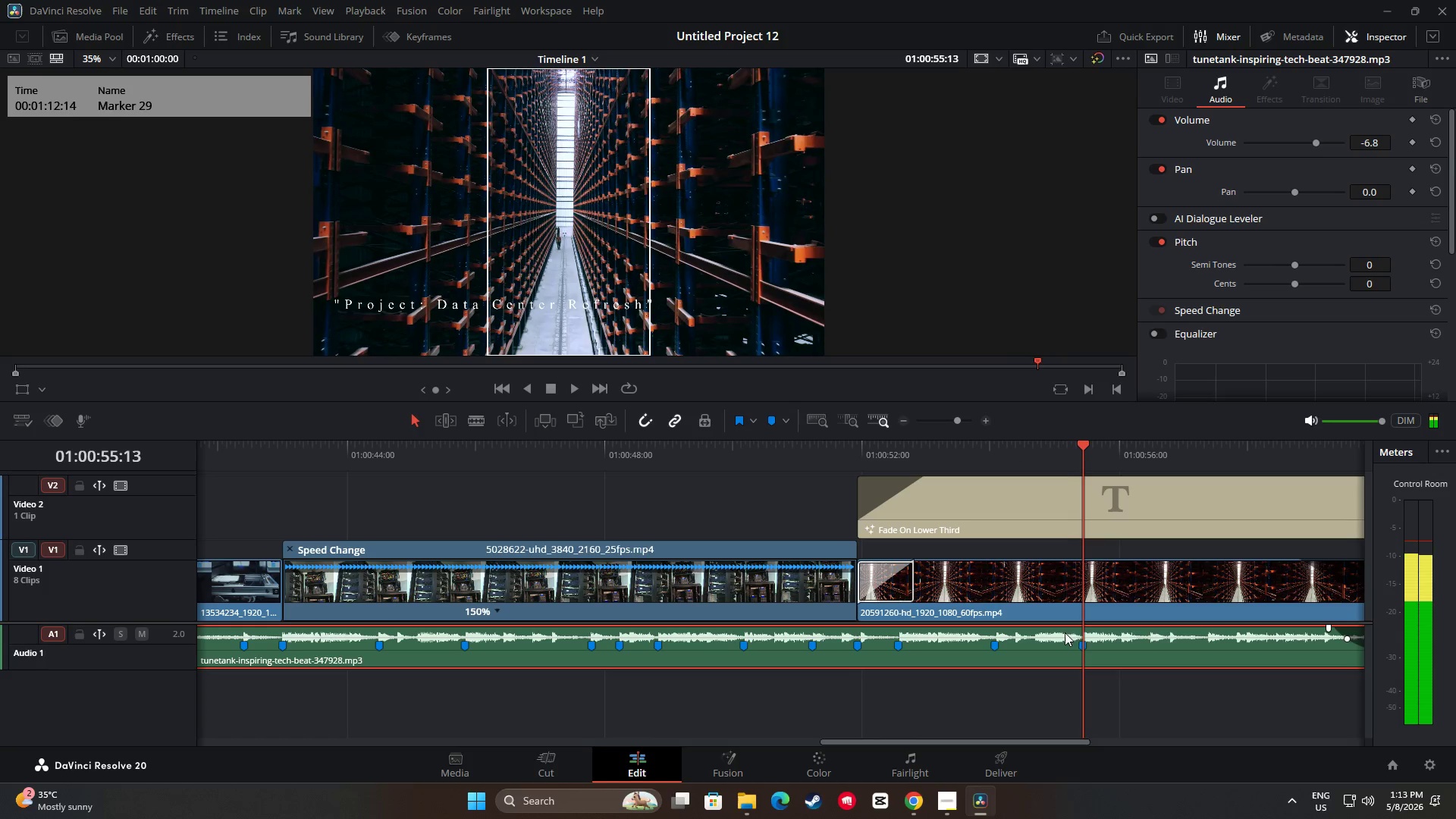 
key(Space)
 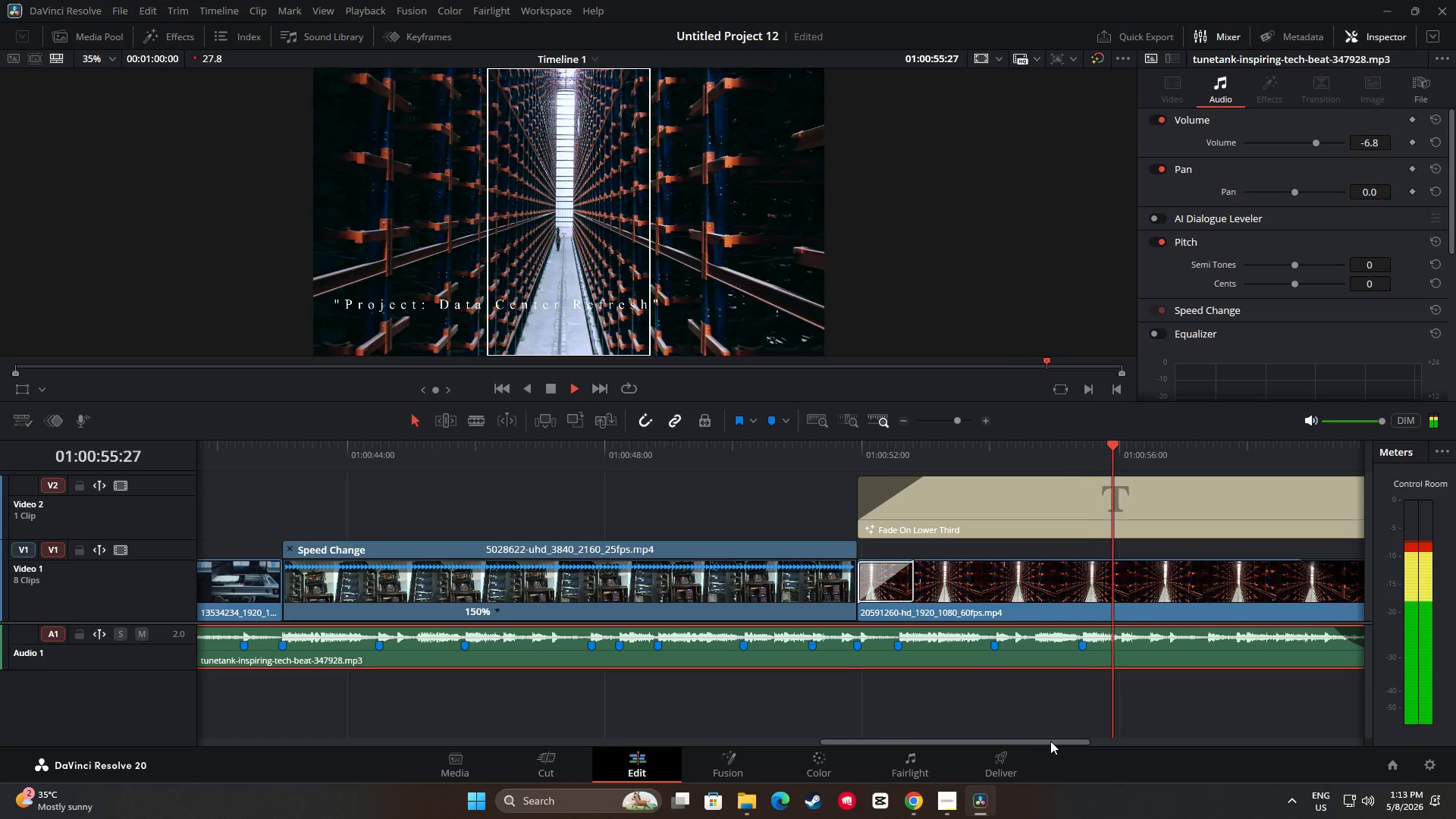 
left_click_drag(start_coordinate=[1051, 745], to_coordinate=[1095, 742])
 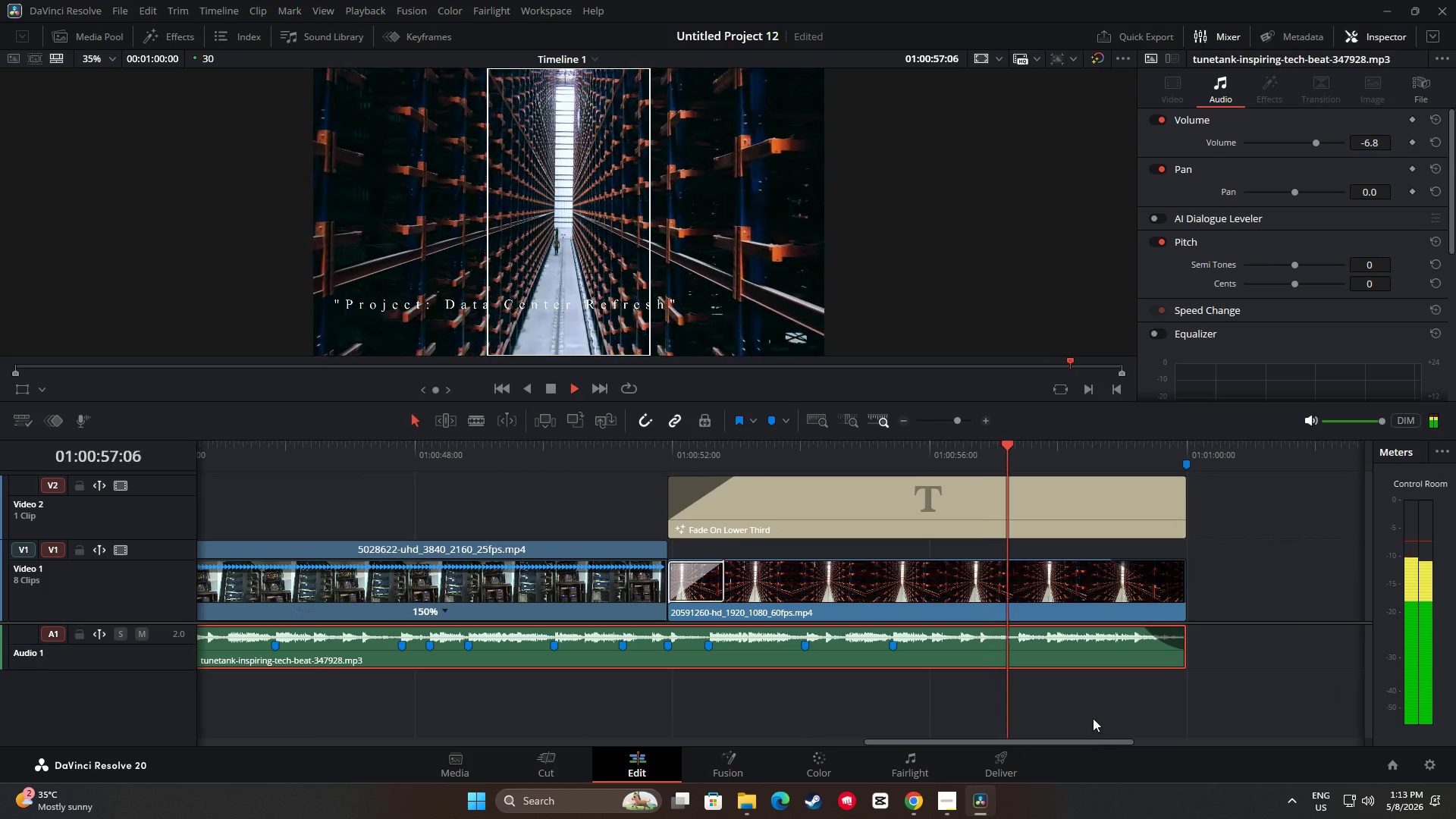 
key(Space)
 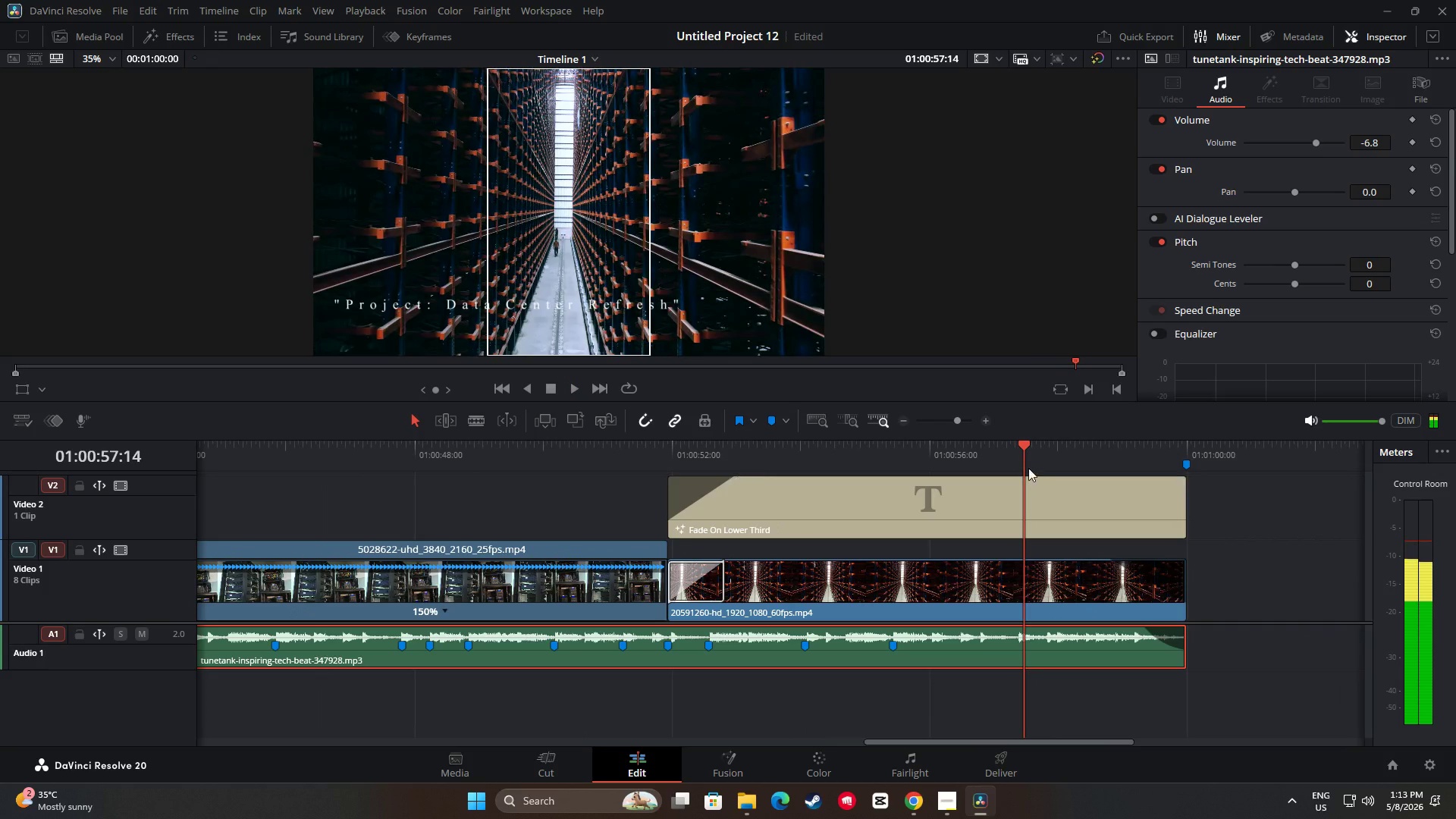 
left_click_drag(start_coordinate=[1025, 450], to_coordinate=[1018, 450])
 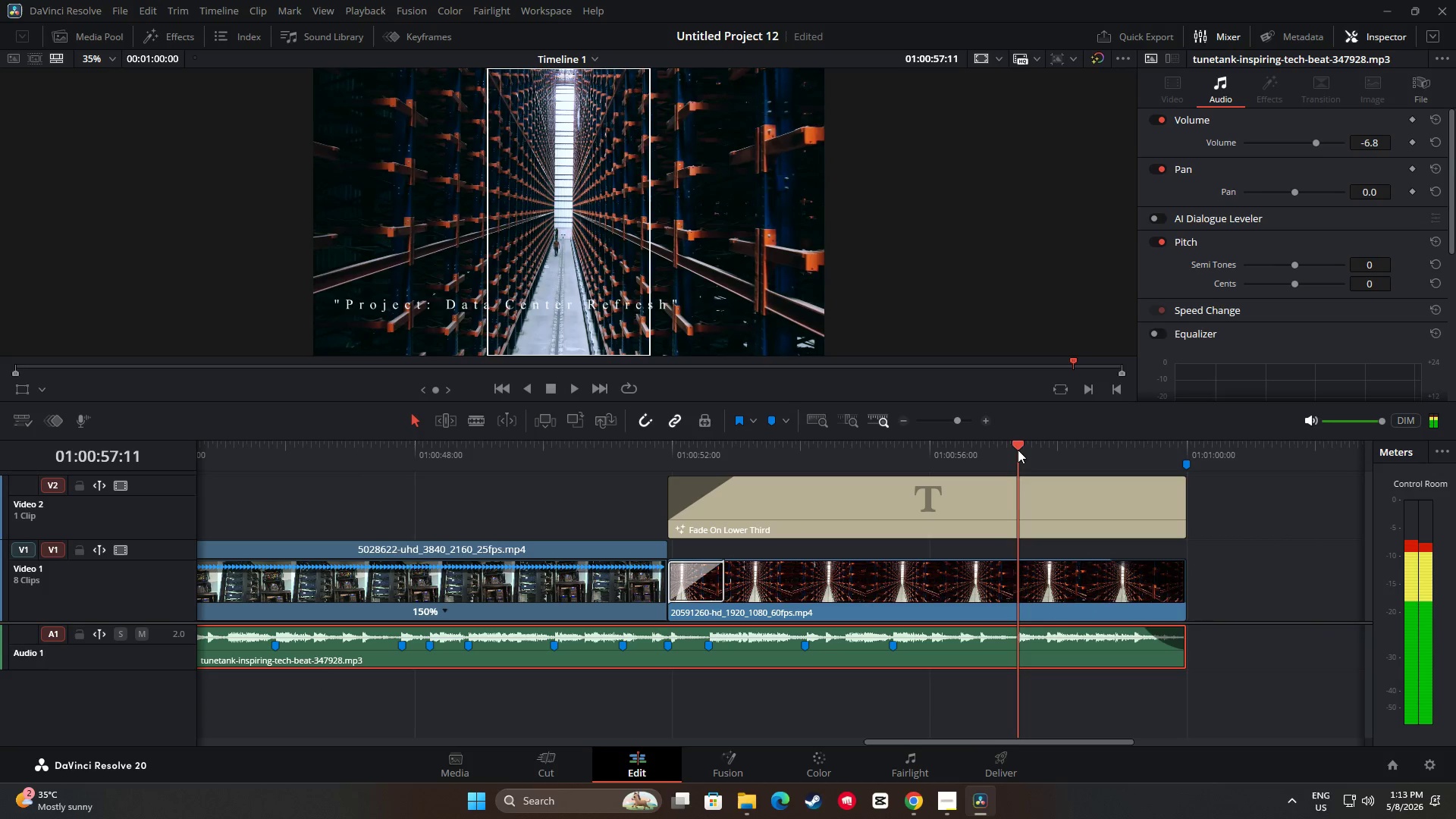 
key(M)
 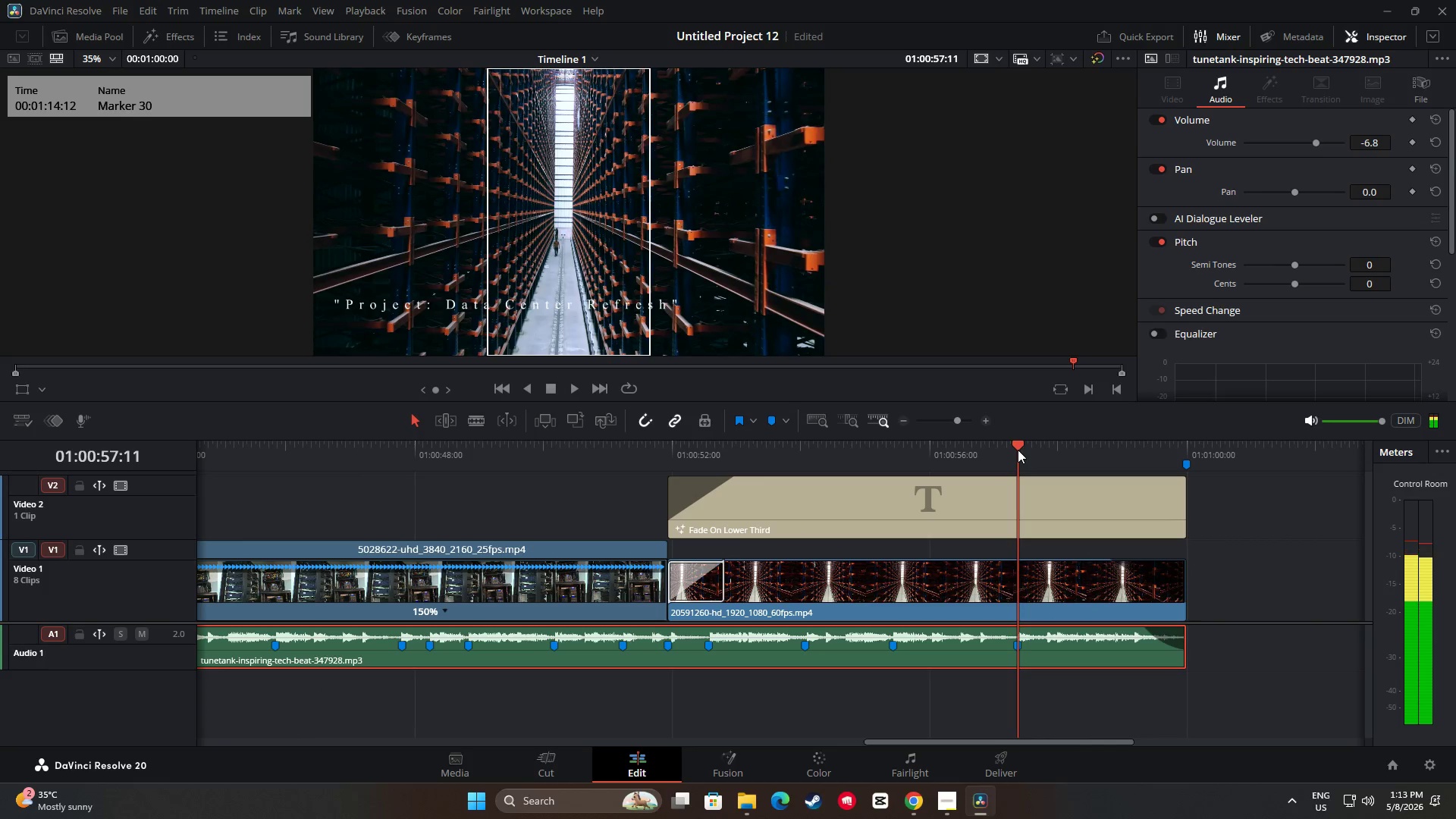 
key(Space)
 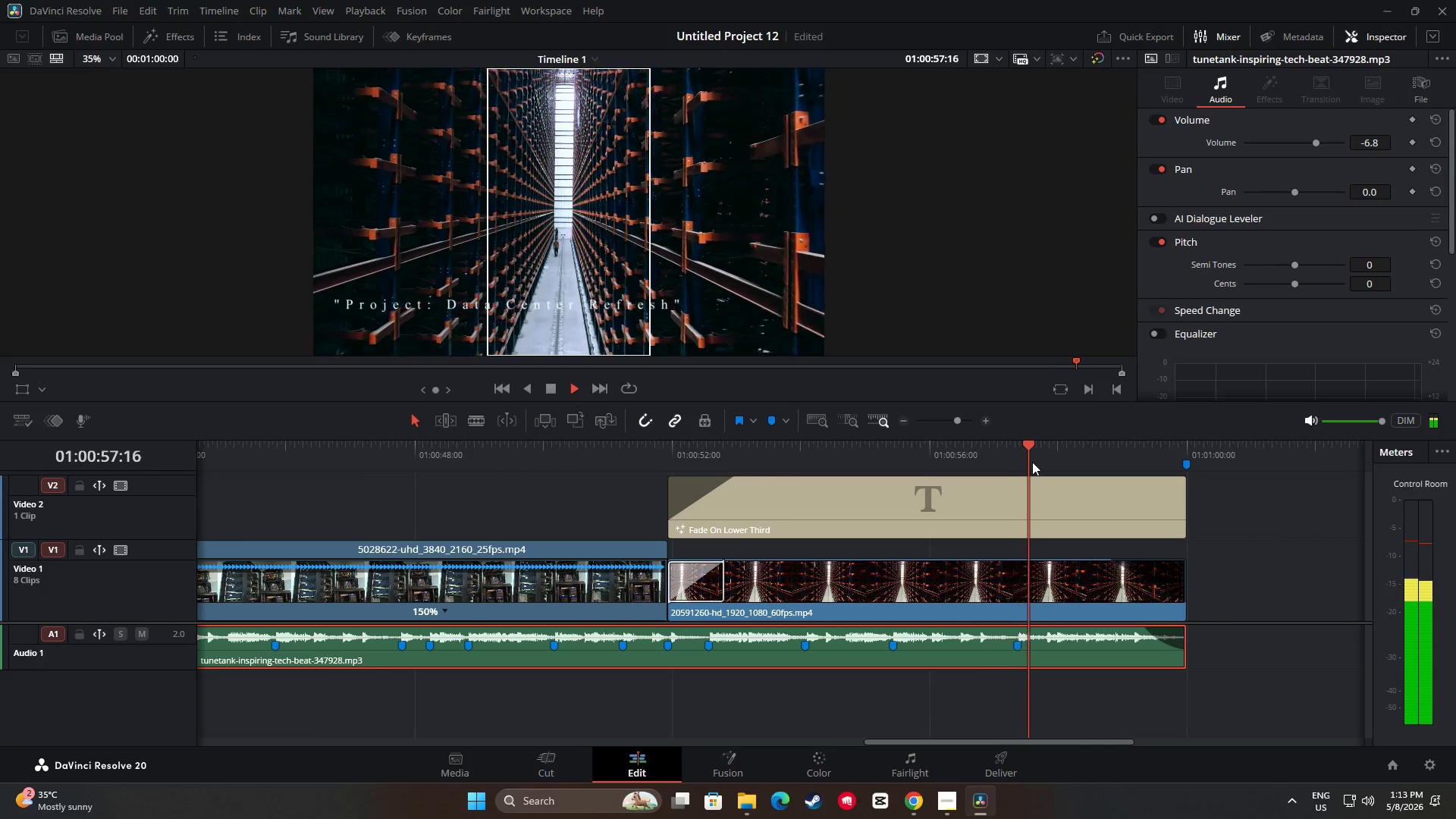 
key(Space)
 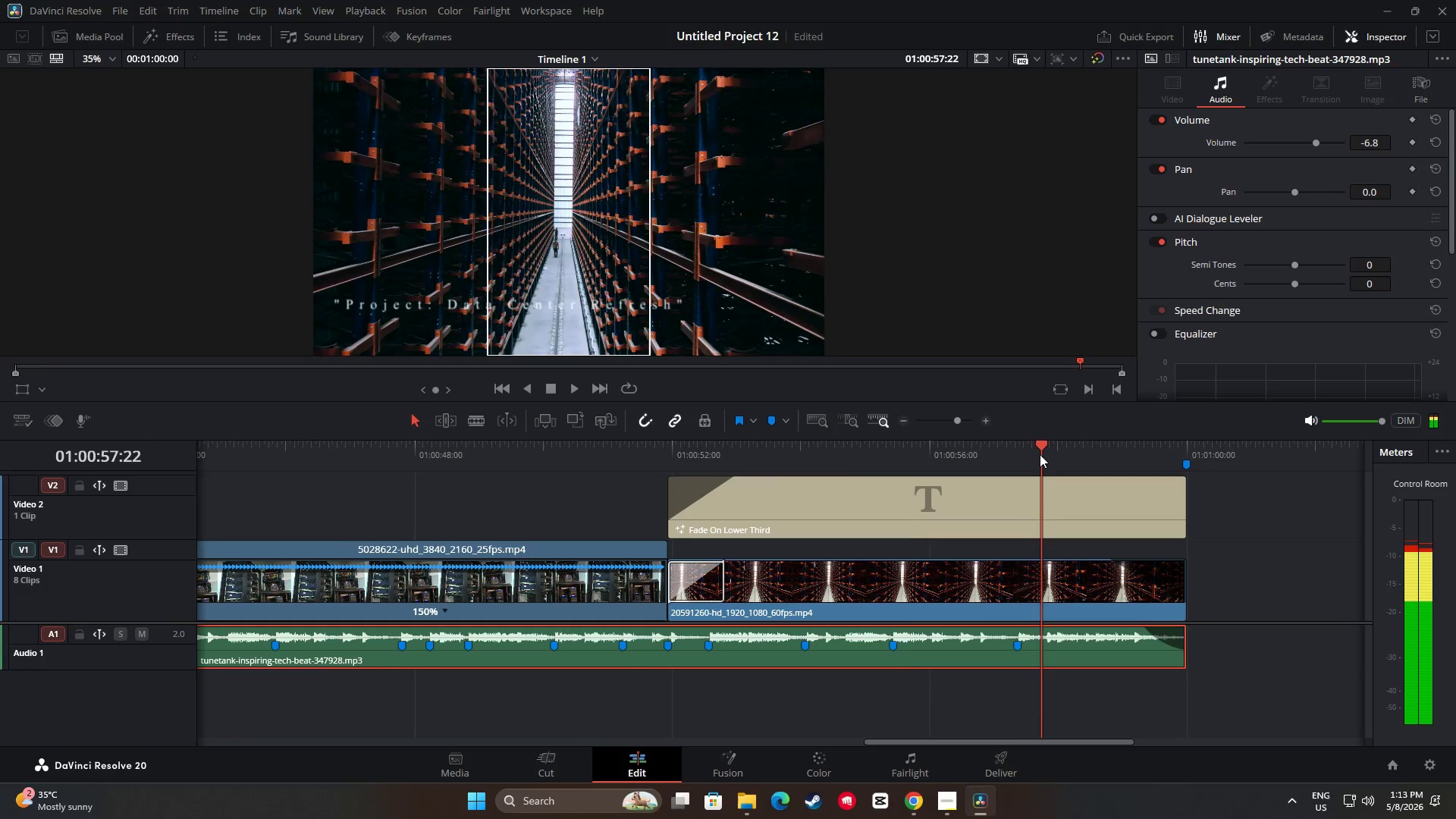 
left_click_drag(start_coordinate=[1040, 450], to_coordinate=[104, 496])
 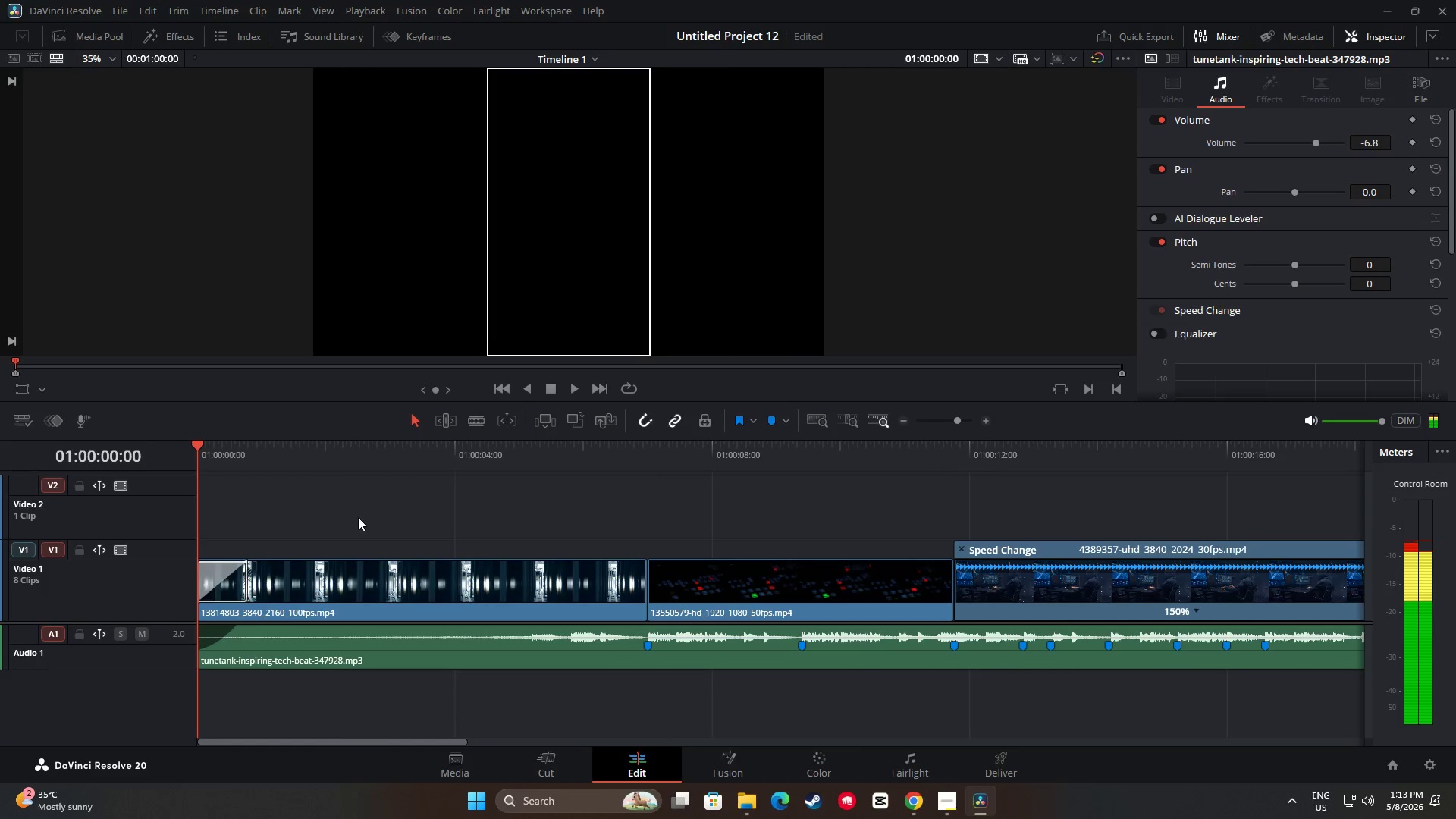 
key(Space)
 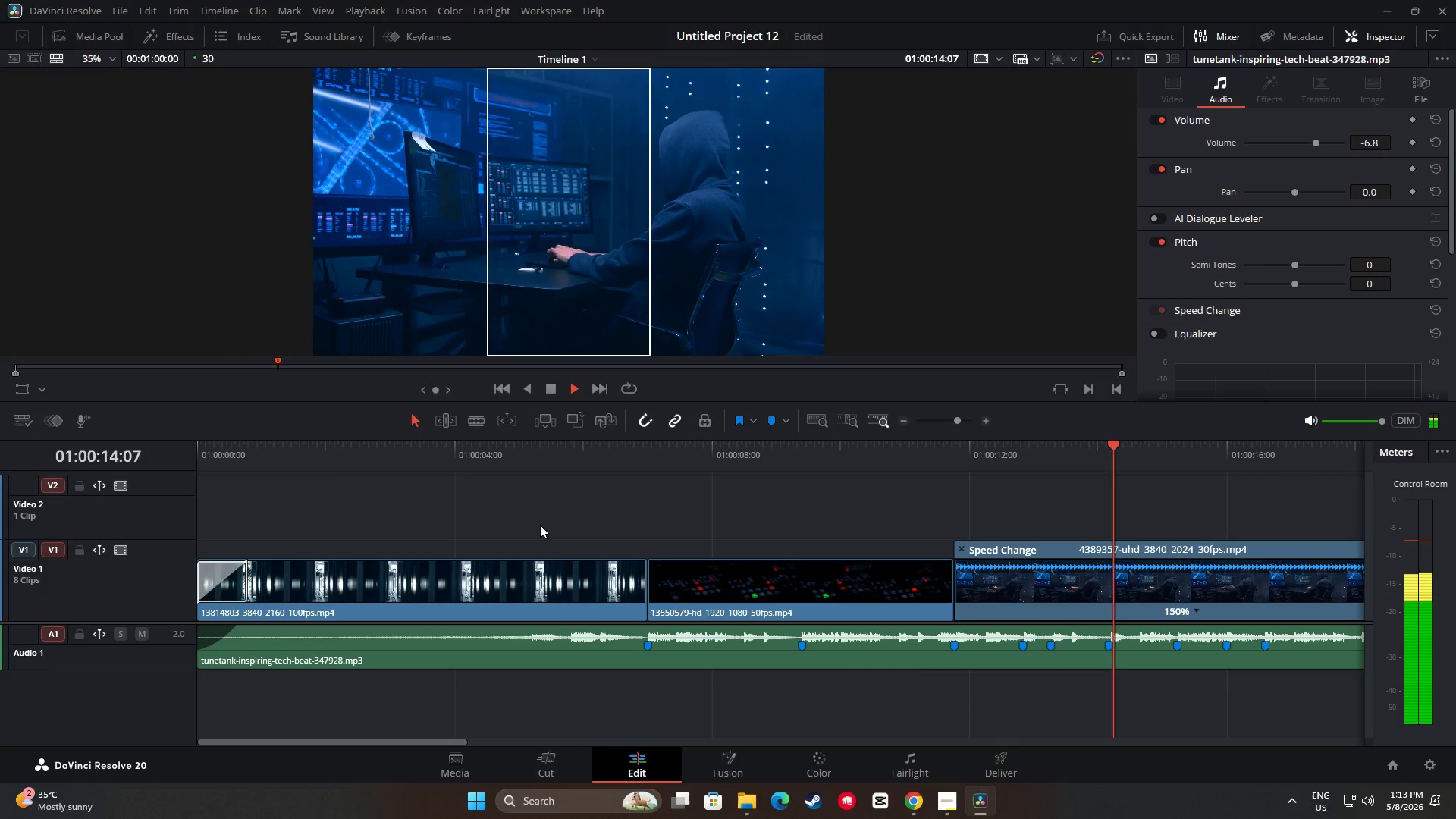 
wait(19.34)
 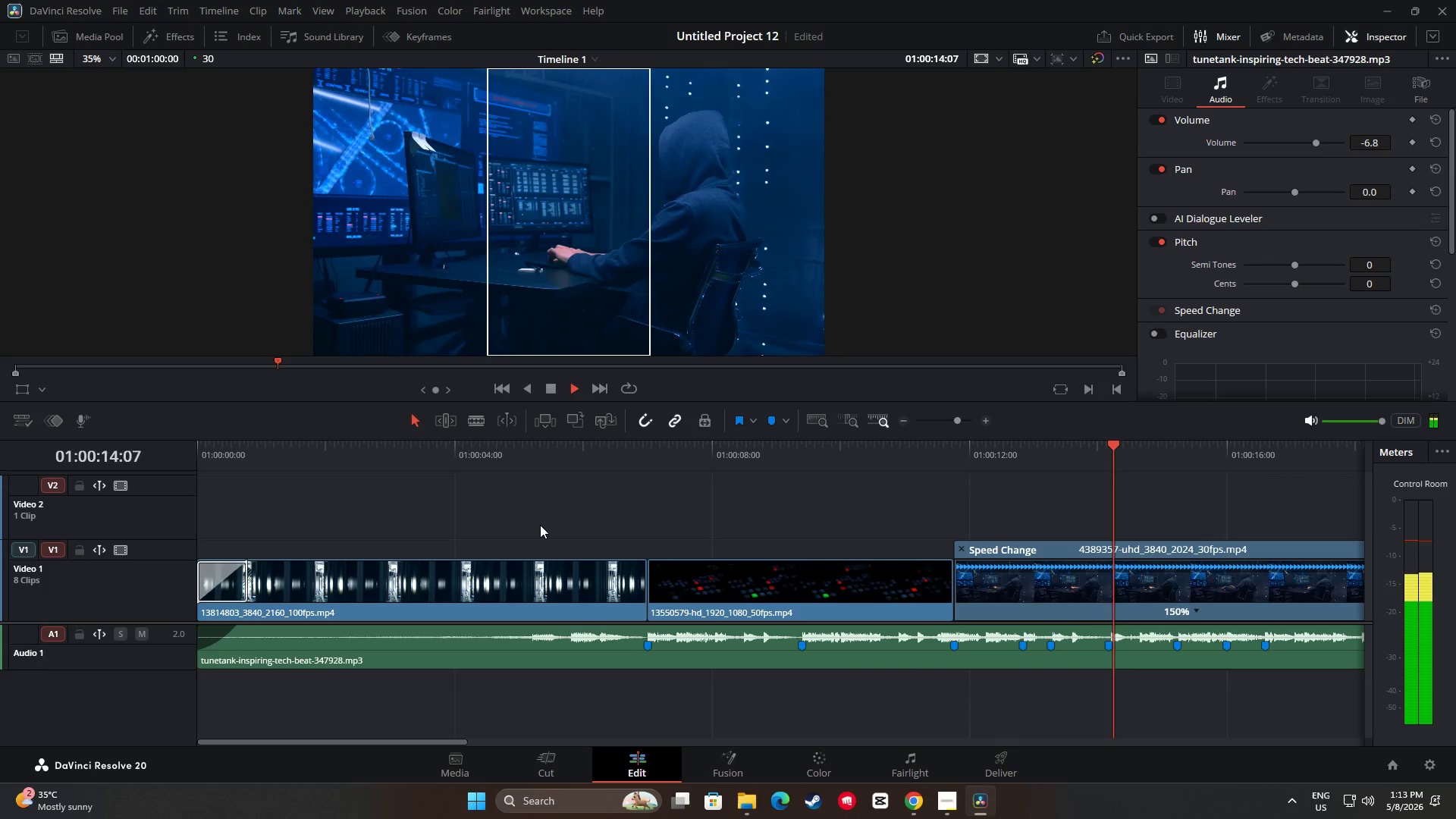 
left_click_drag(start_coordinate=[595, 742], to_coordinate=[703, 748])
 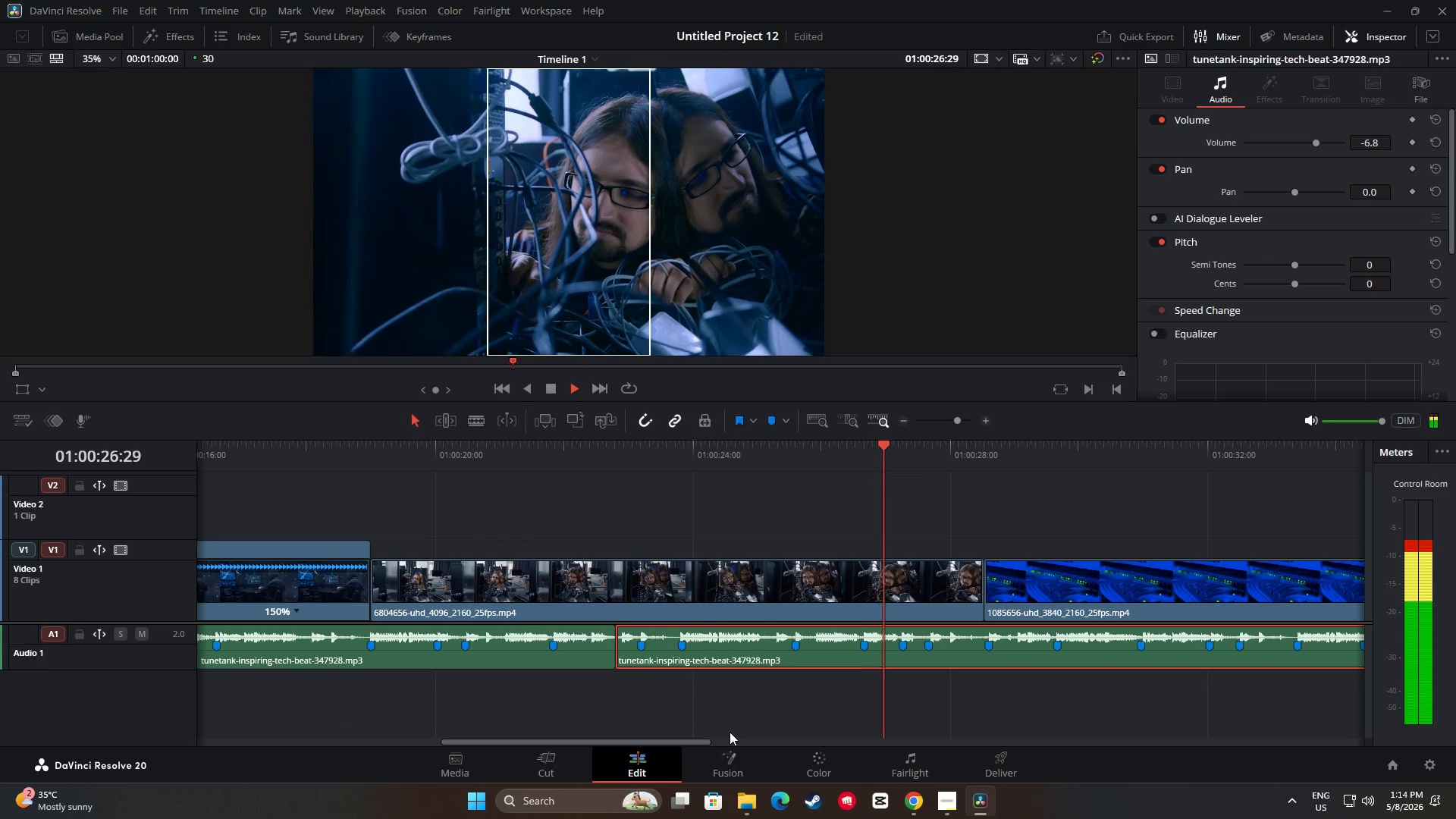 
wait(11.05)
 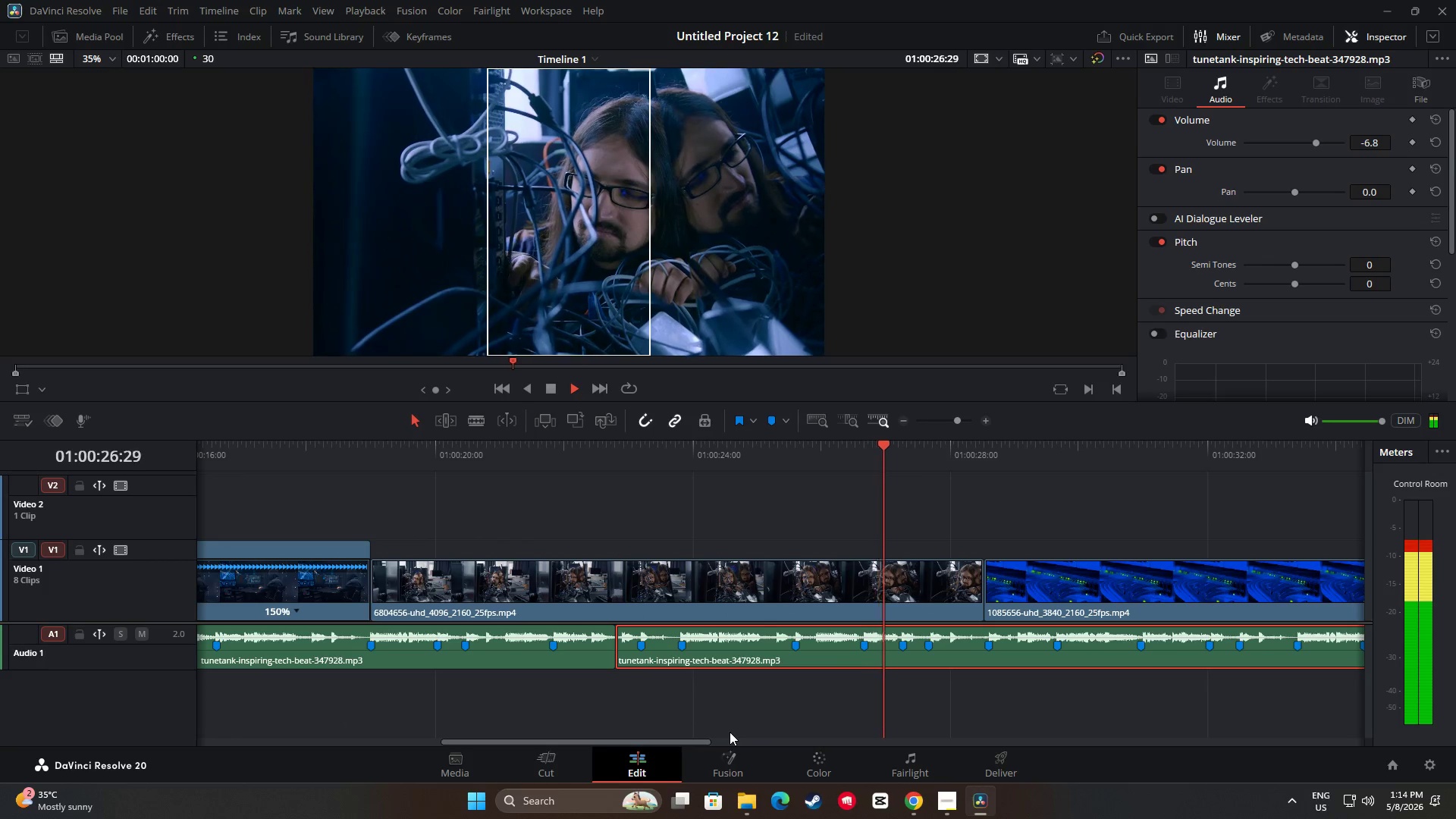 
left_click_drag(start_coordinate=[697, 741], to_coordinate=[944, 739])
 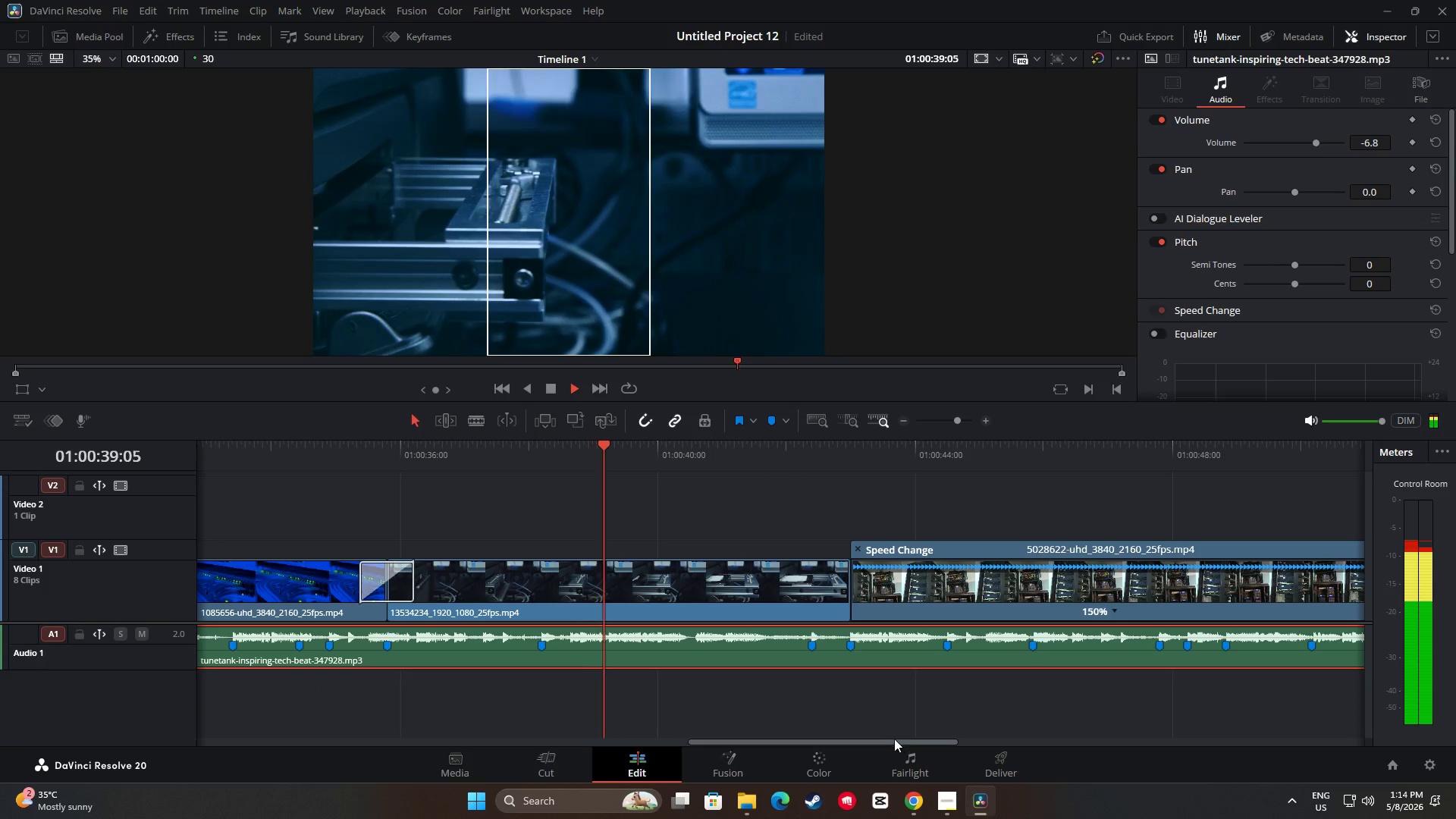 
left_click_drag(start_coordinate=[893, 738], to_coordinate=[919, 737])
 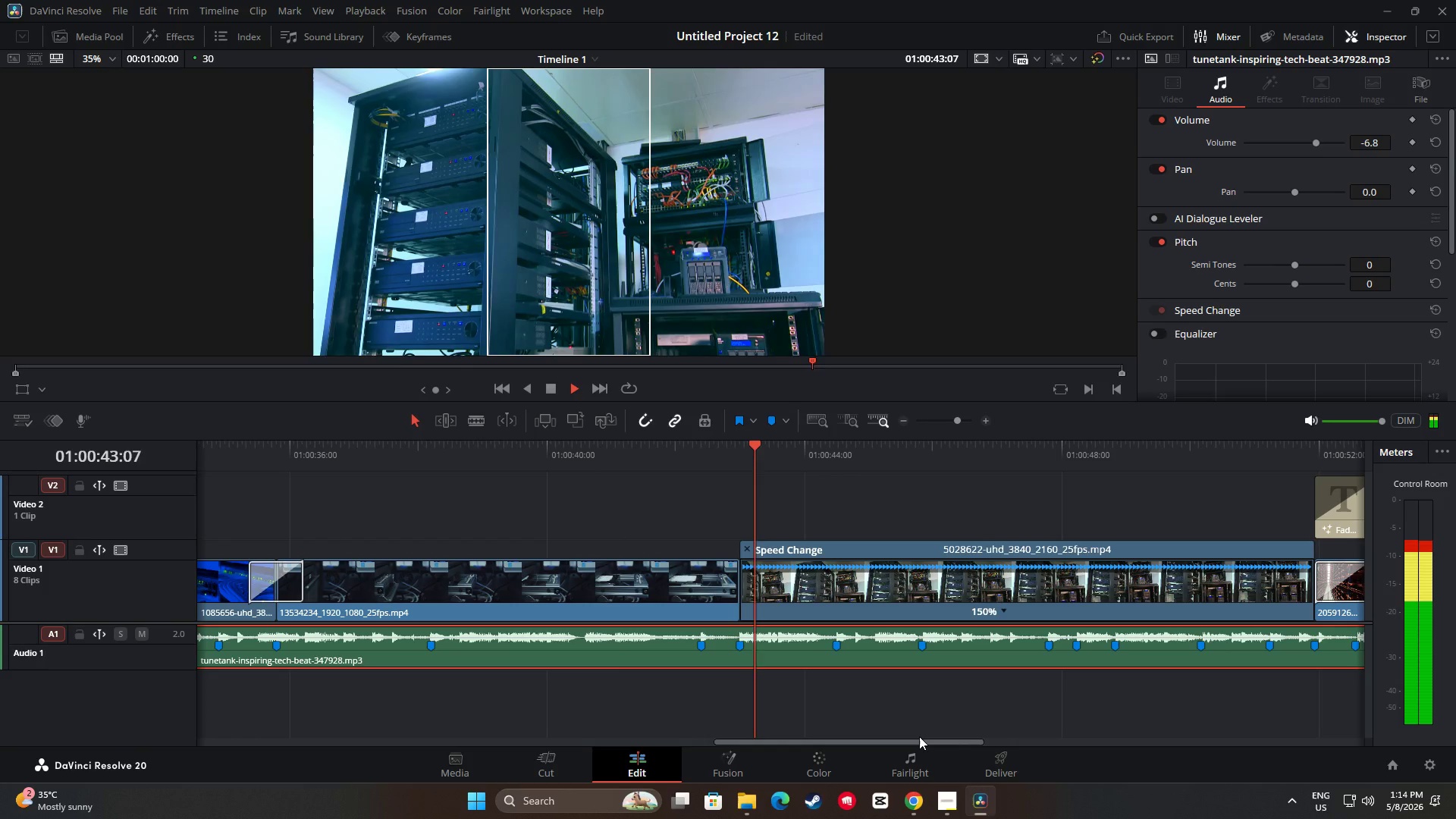 
left_click_drag(start_coordinate=[916, 740], to_coordinate=[955, 739])
 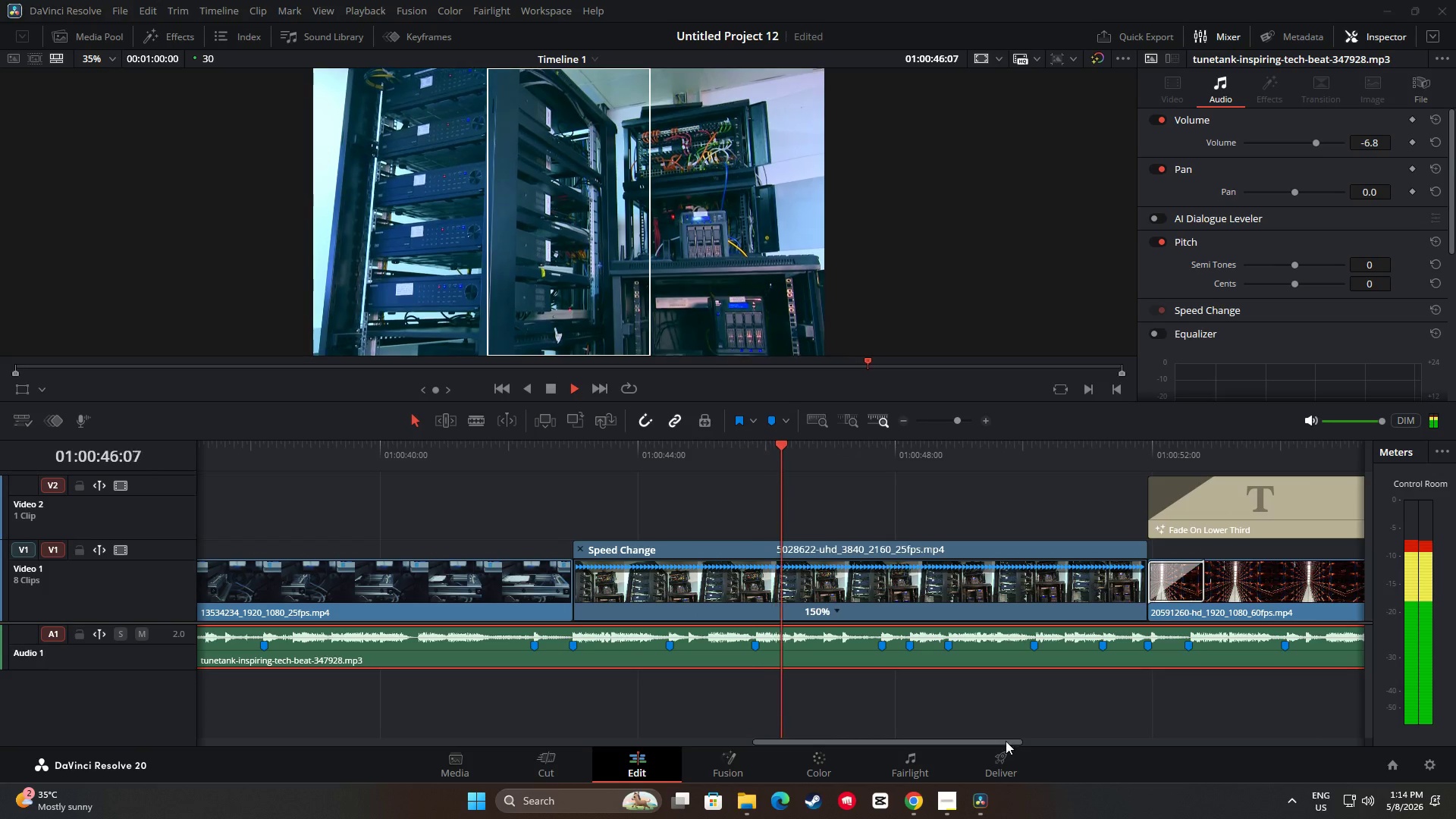 
left_click_drag(start_coordinate=[996, 740], to_coordinate=[1021, 744])
 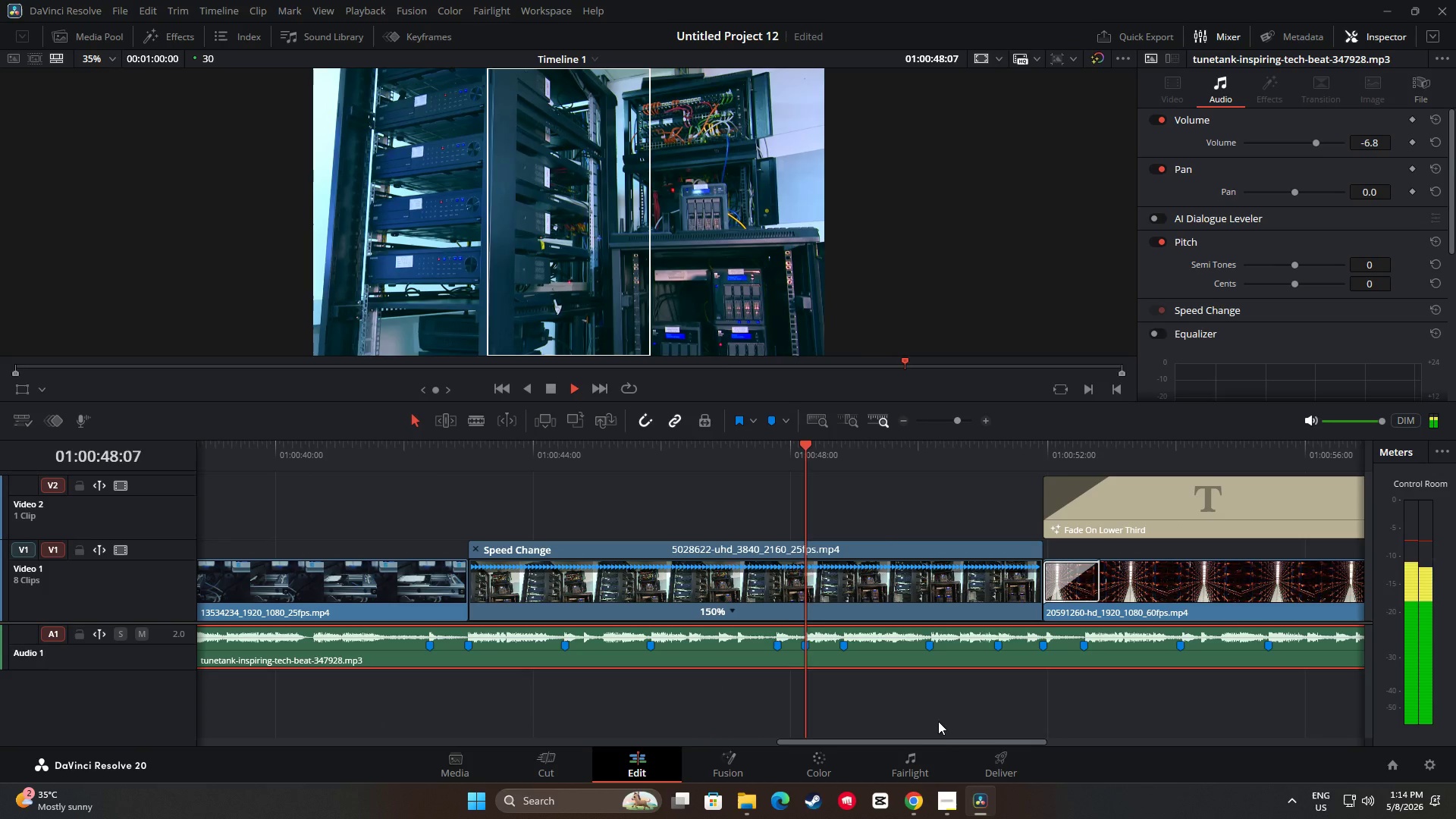 